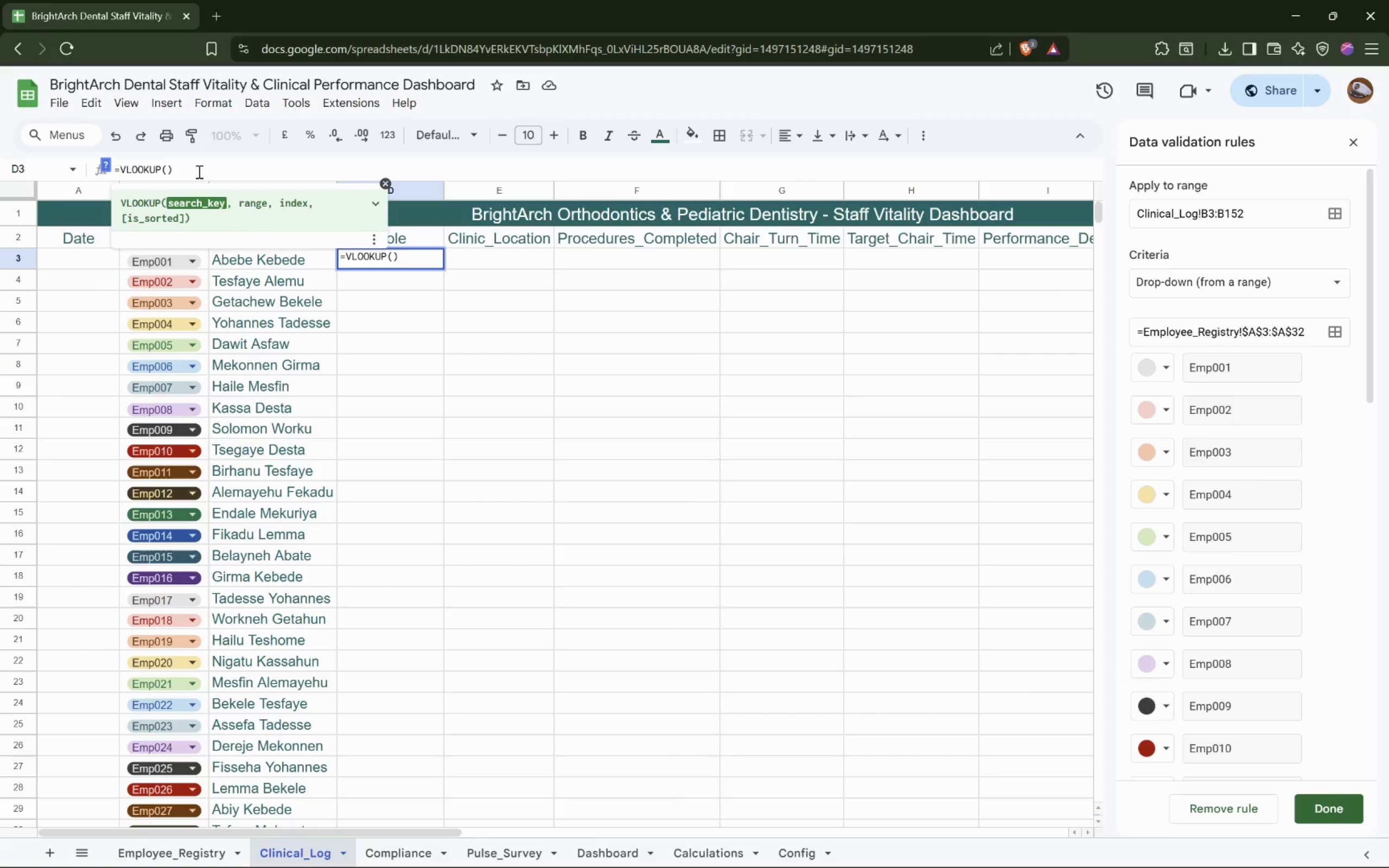 
type(E3, Employee_Registry)
 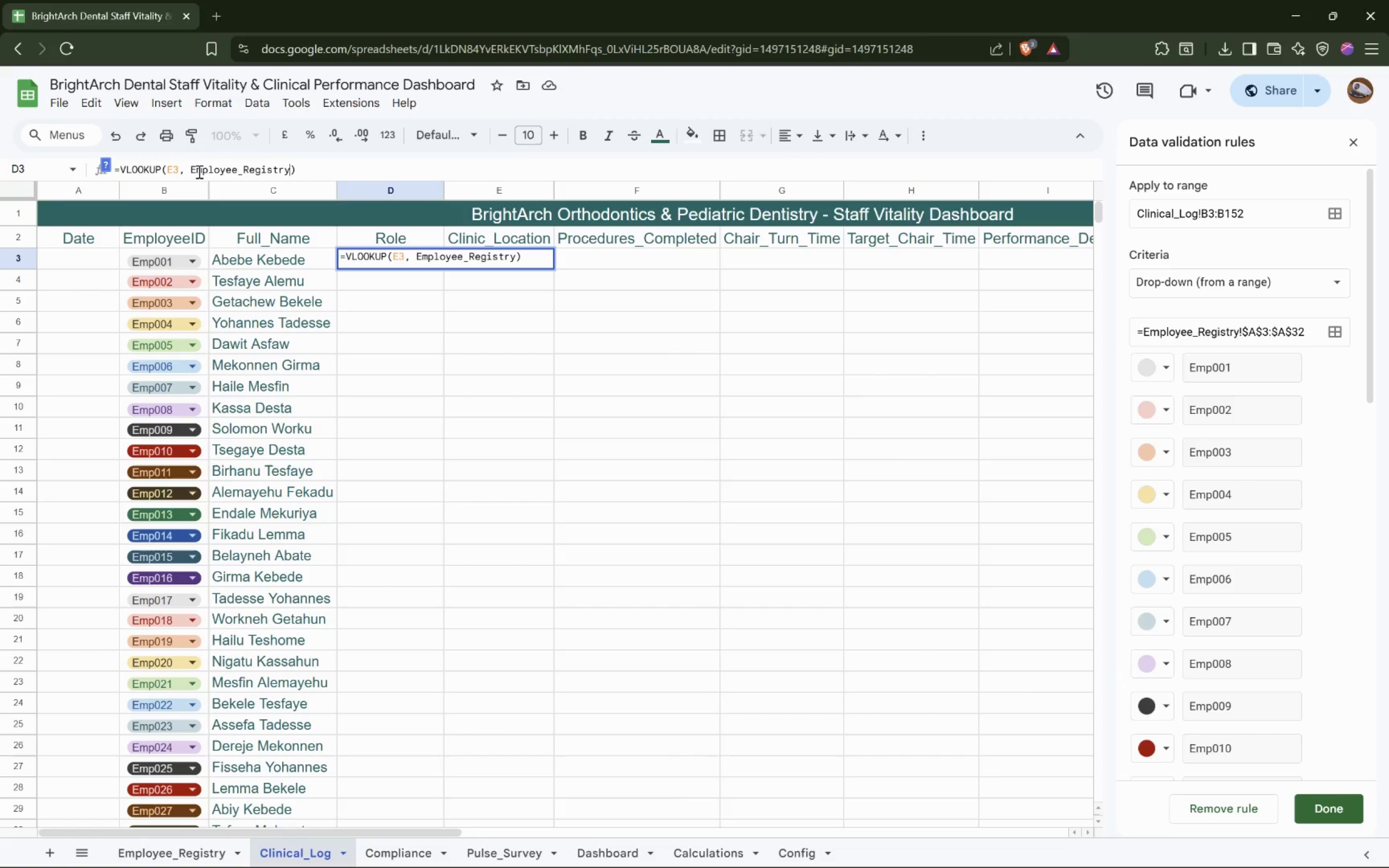 
key(Shift+1)
 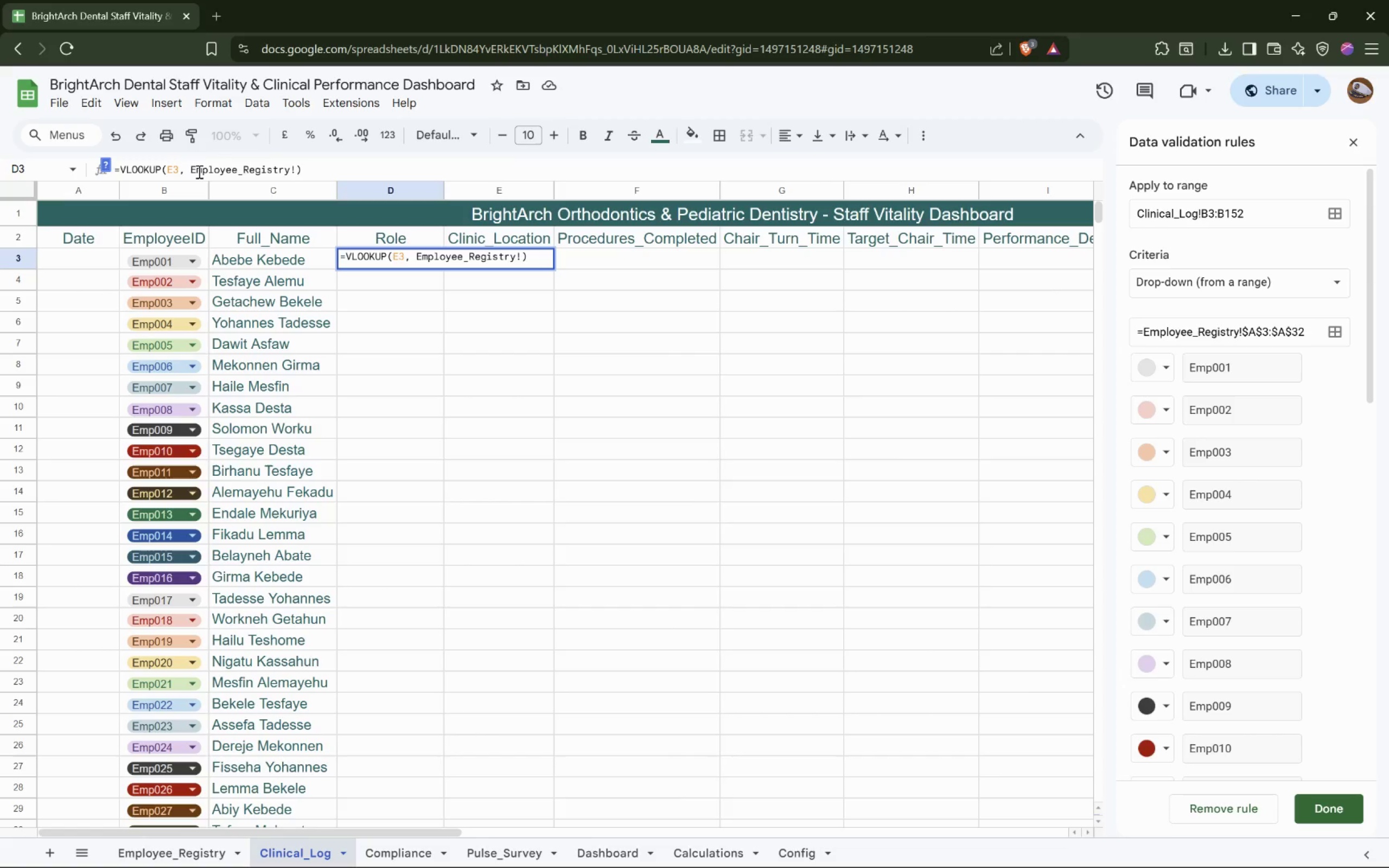 
hold_key(key=ShiftRight, duration=0.6)
 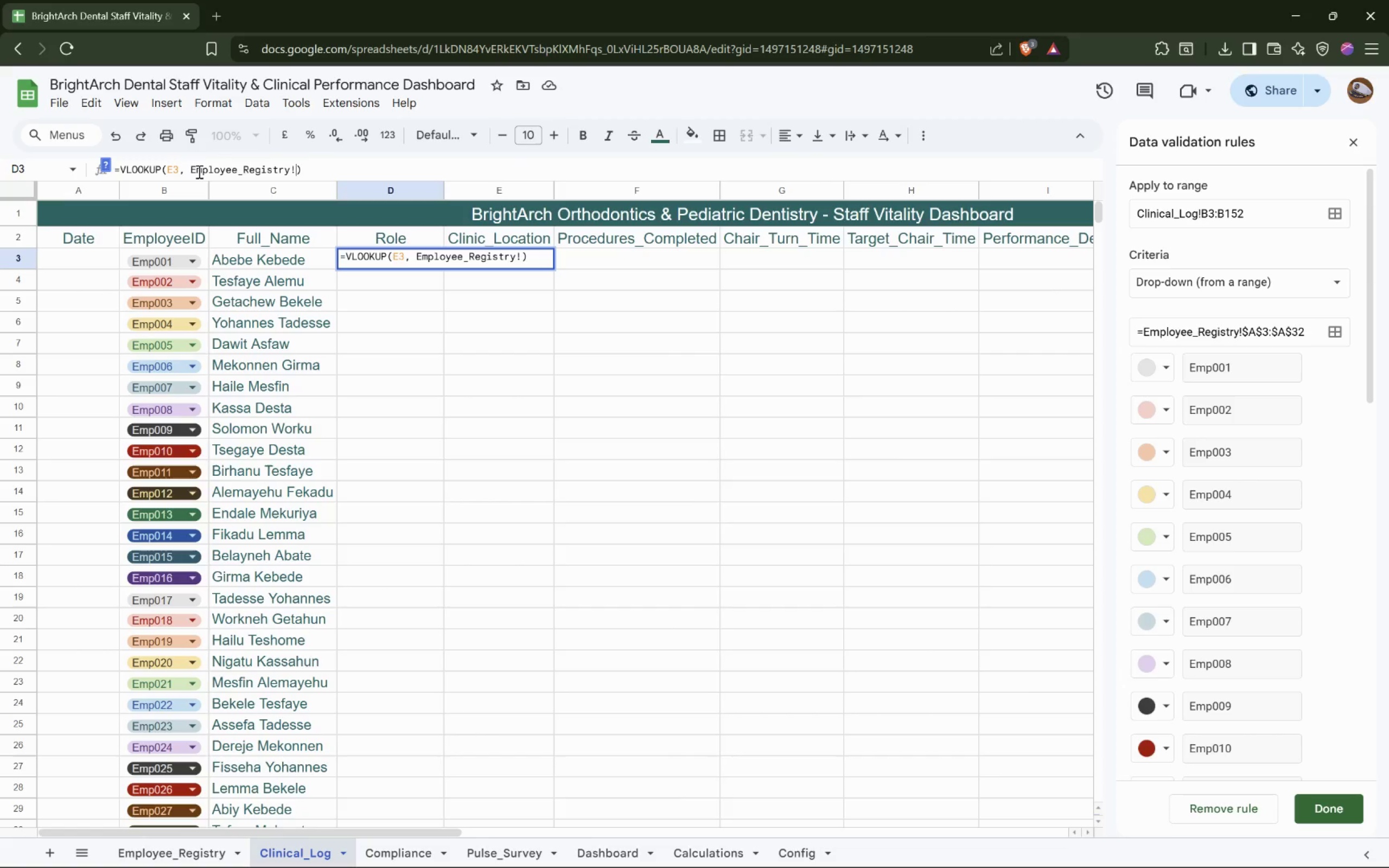 
key(Shift+A)
 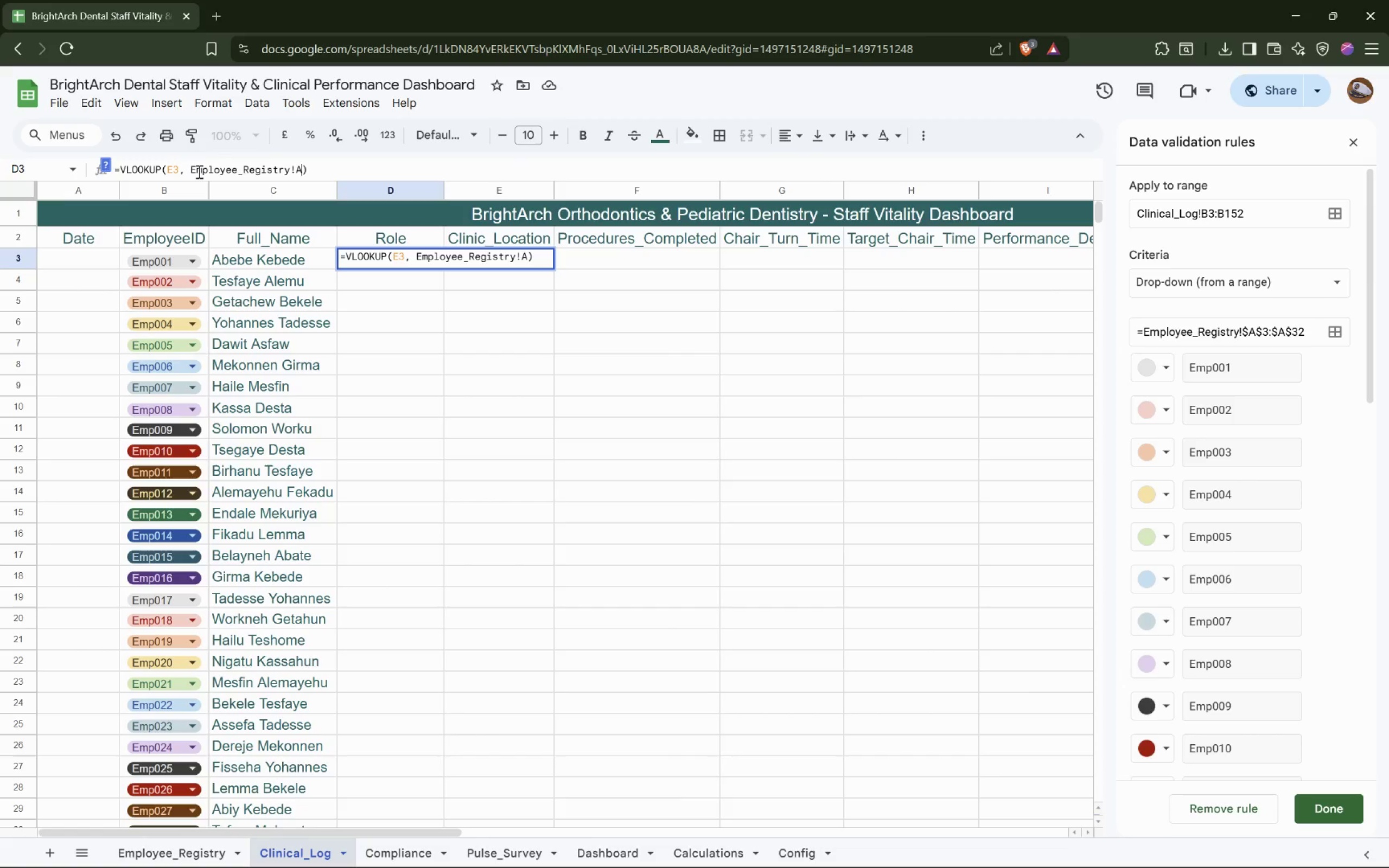 
key(Shift+ShiftLeft)
 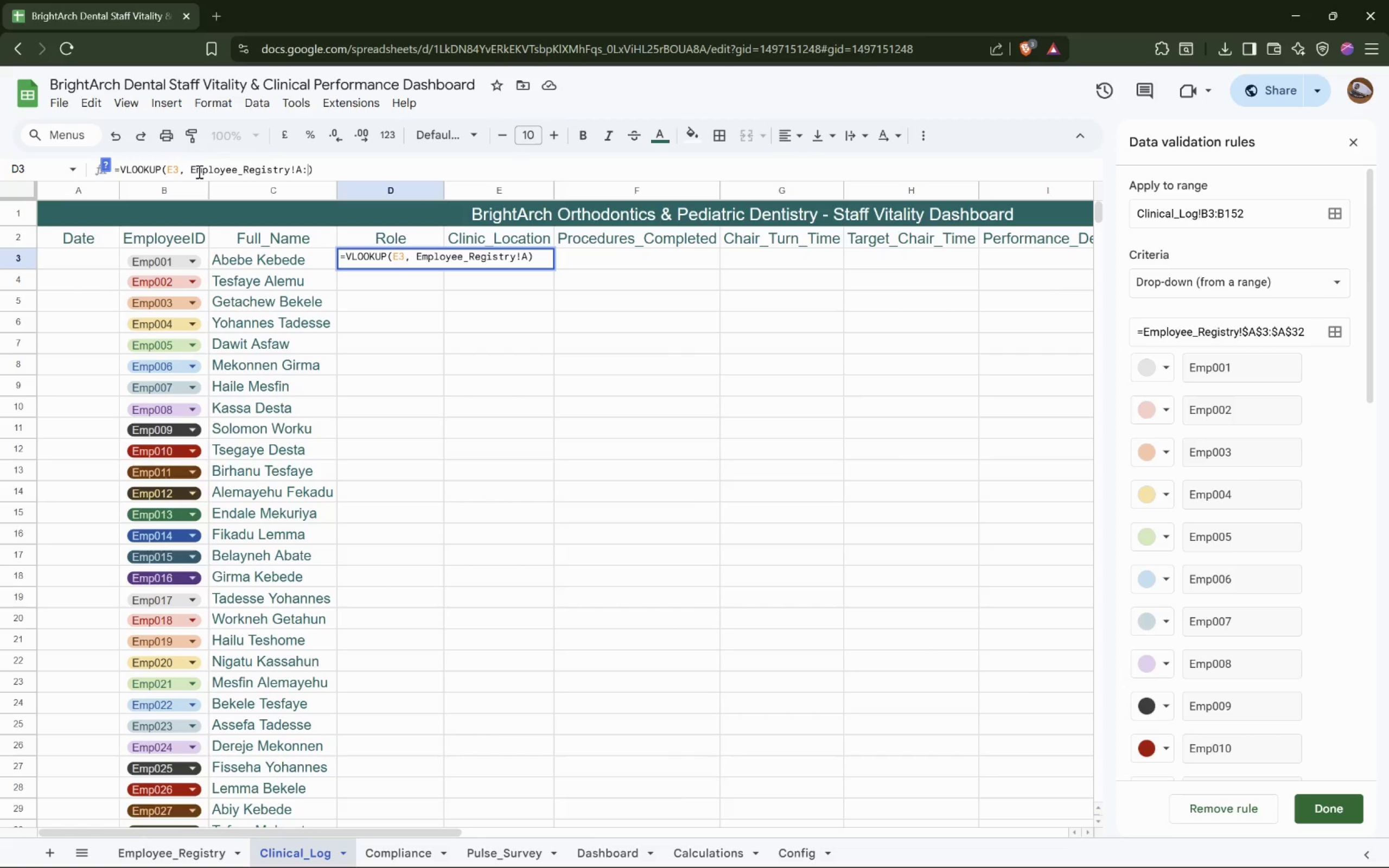 
key(Shift+Semicolon)
 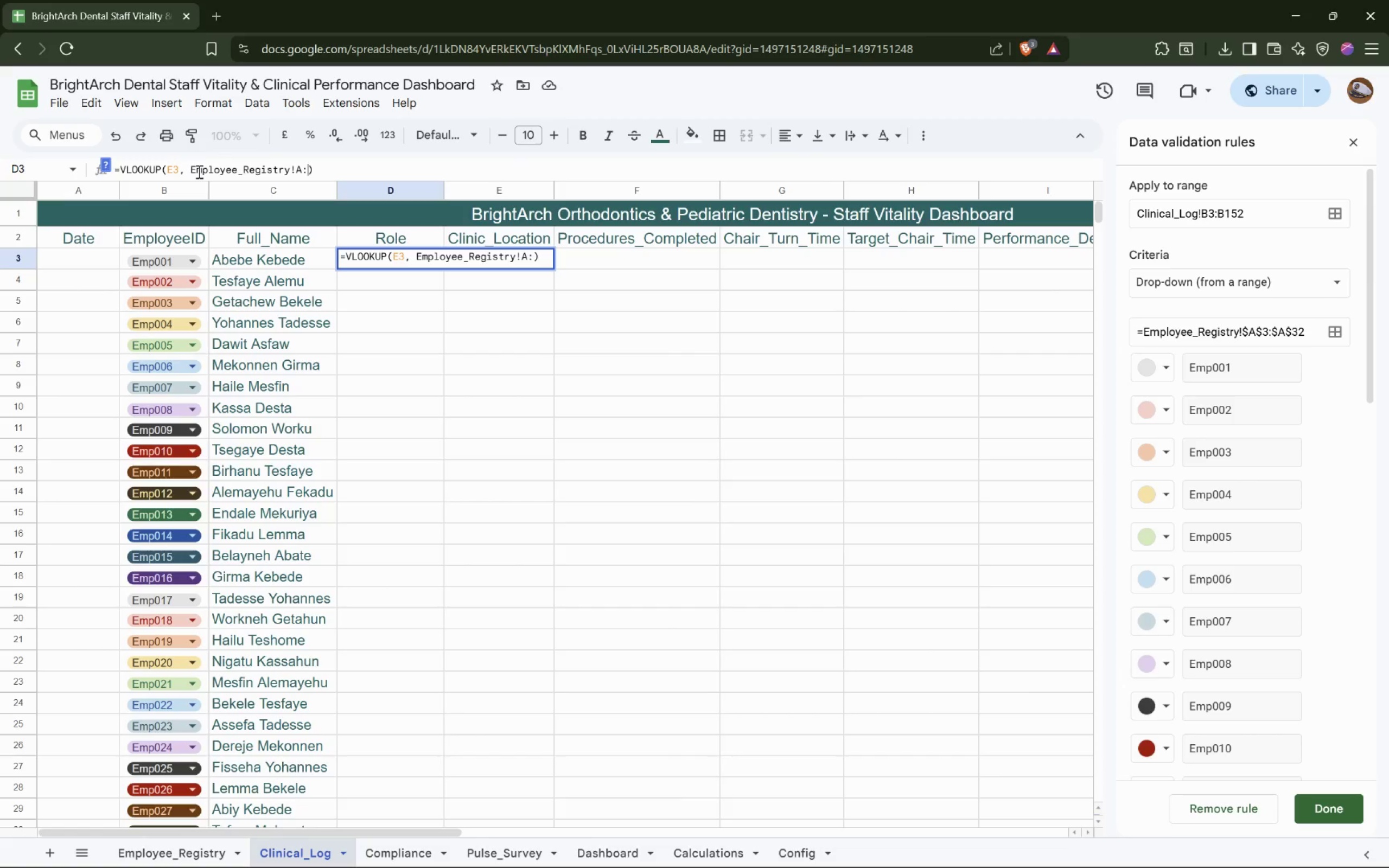 
key(Shift+B)
 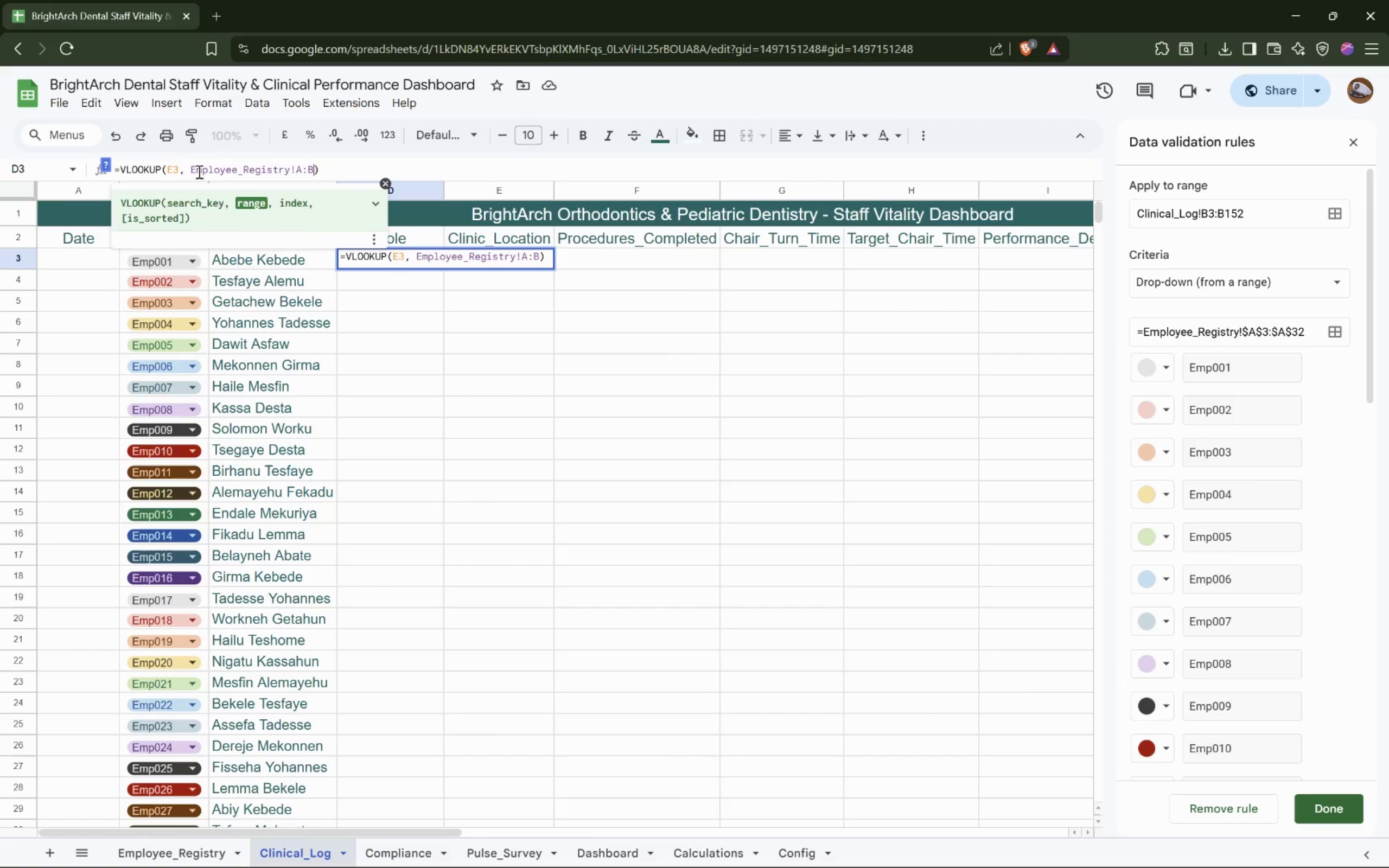 
key(Comma)
 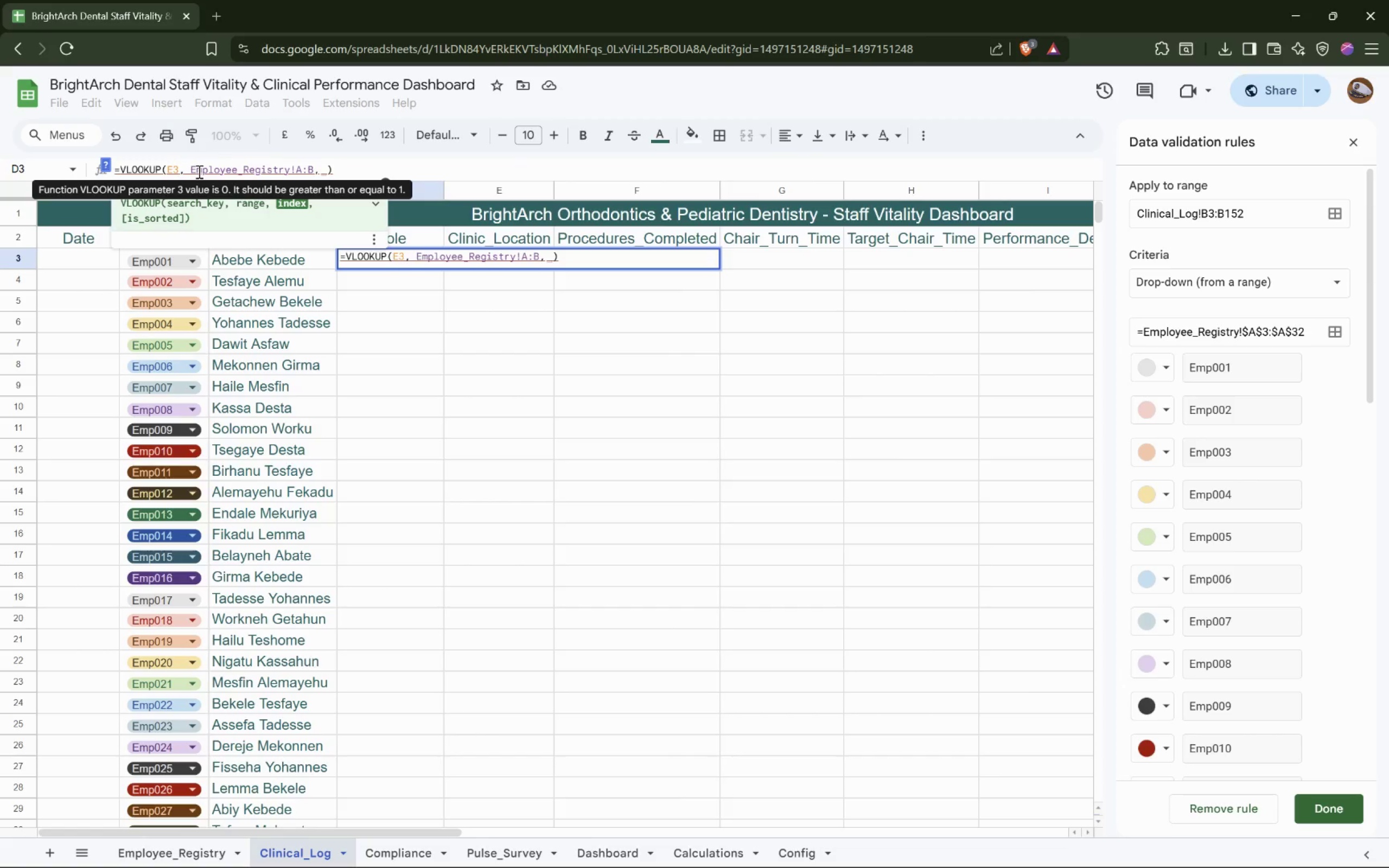 
wait(24.87)
 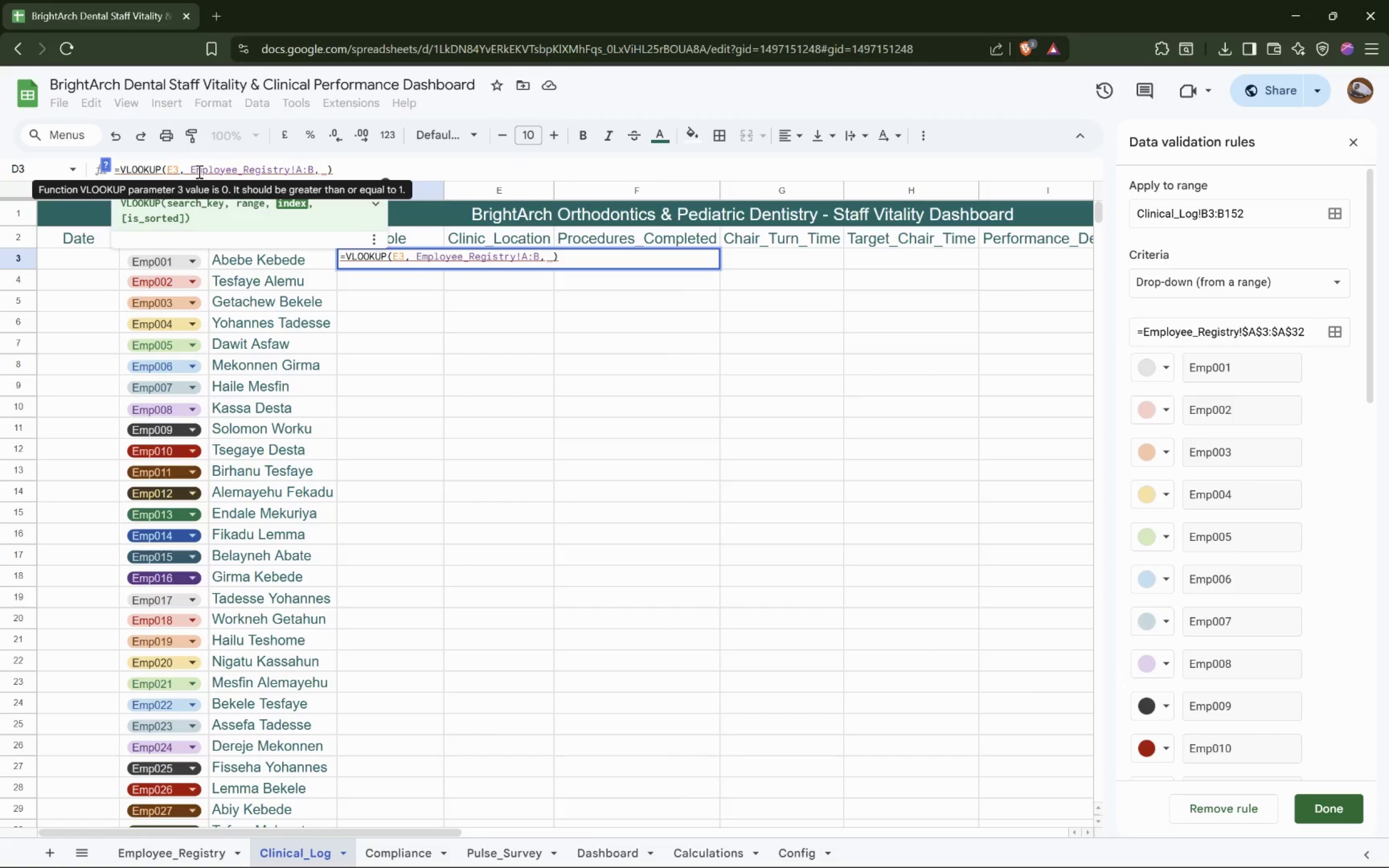 
key(ArrowLeft)
 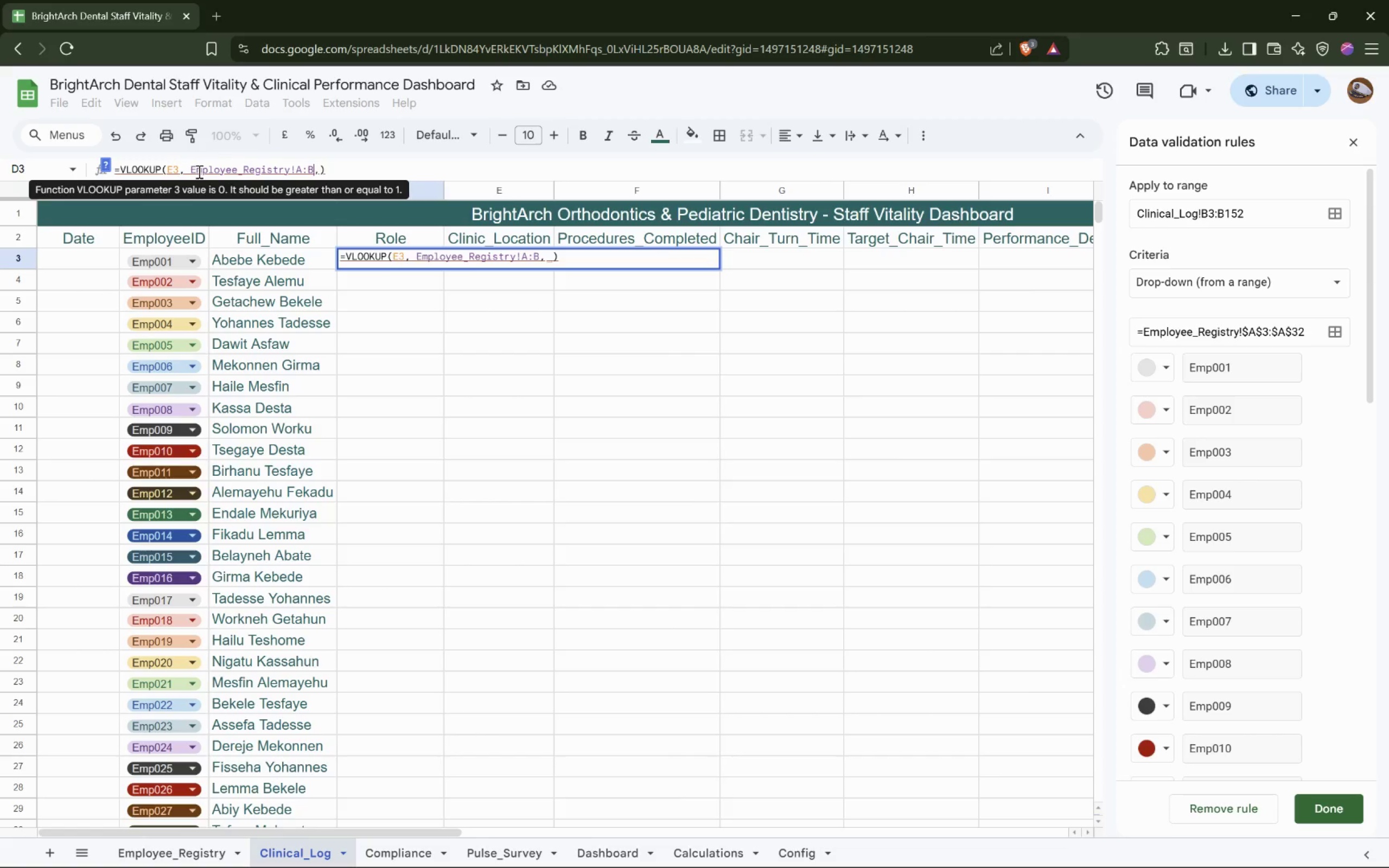 
key(ArrowLeft)
 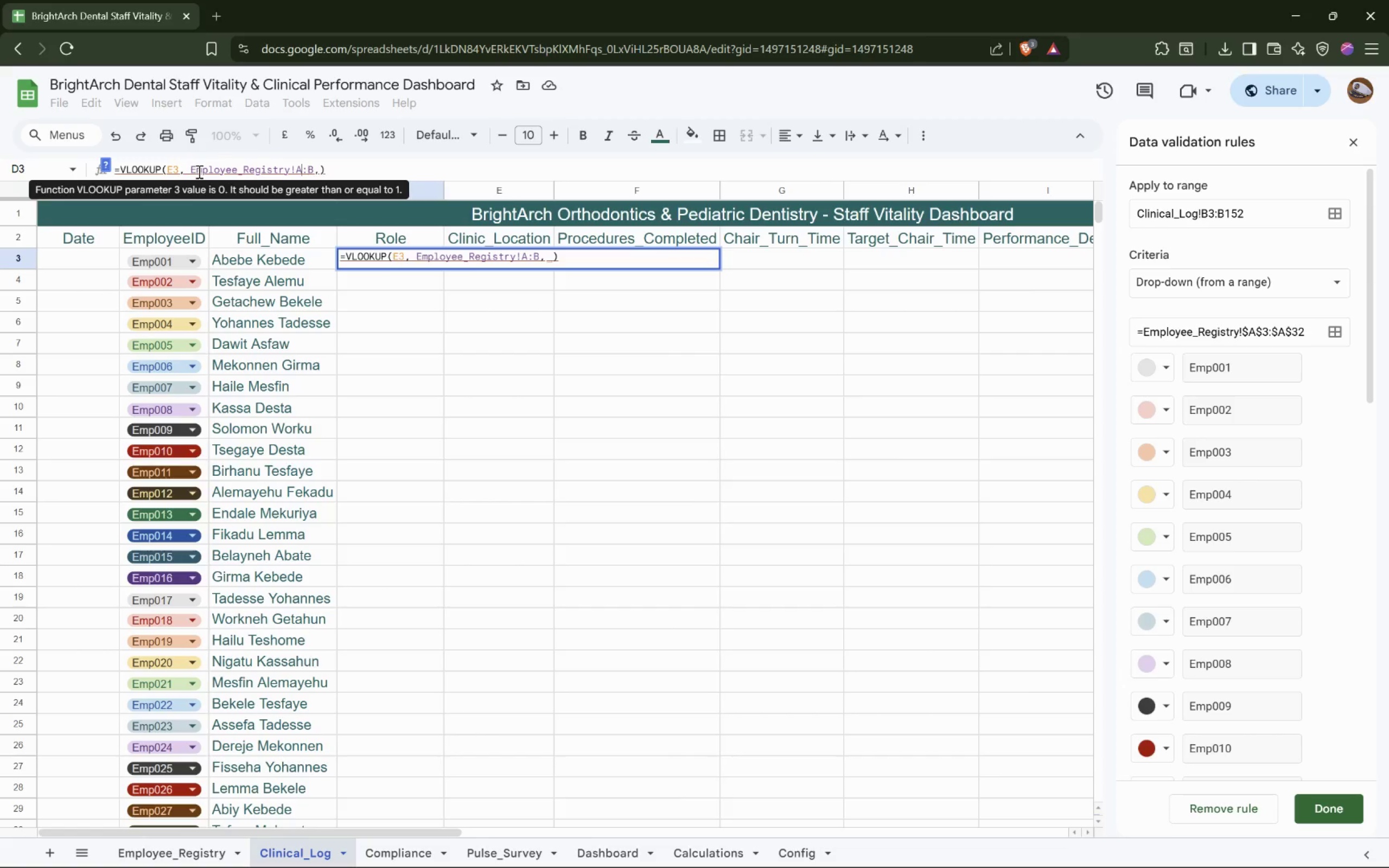 
key(ArrowLeft)
 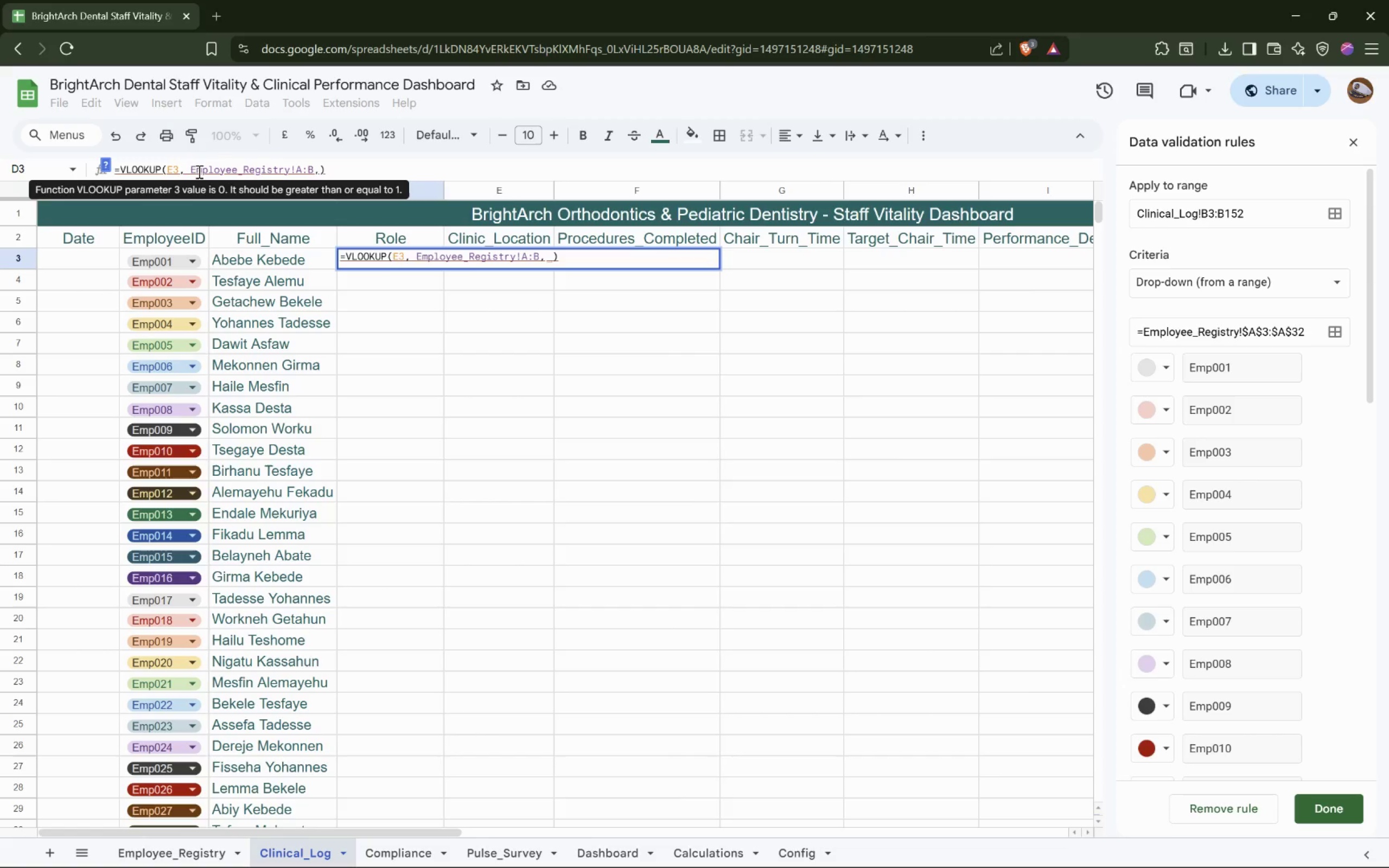 
key(Backspace)
 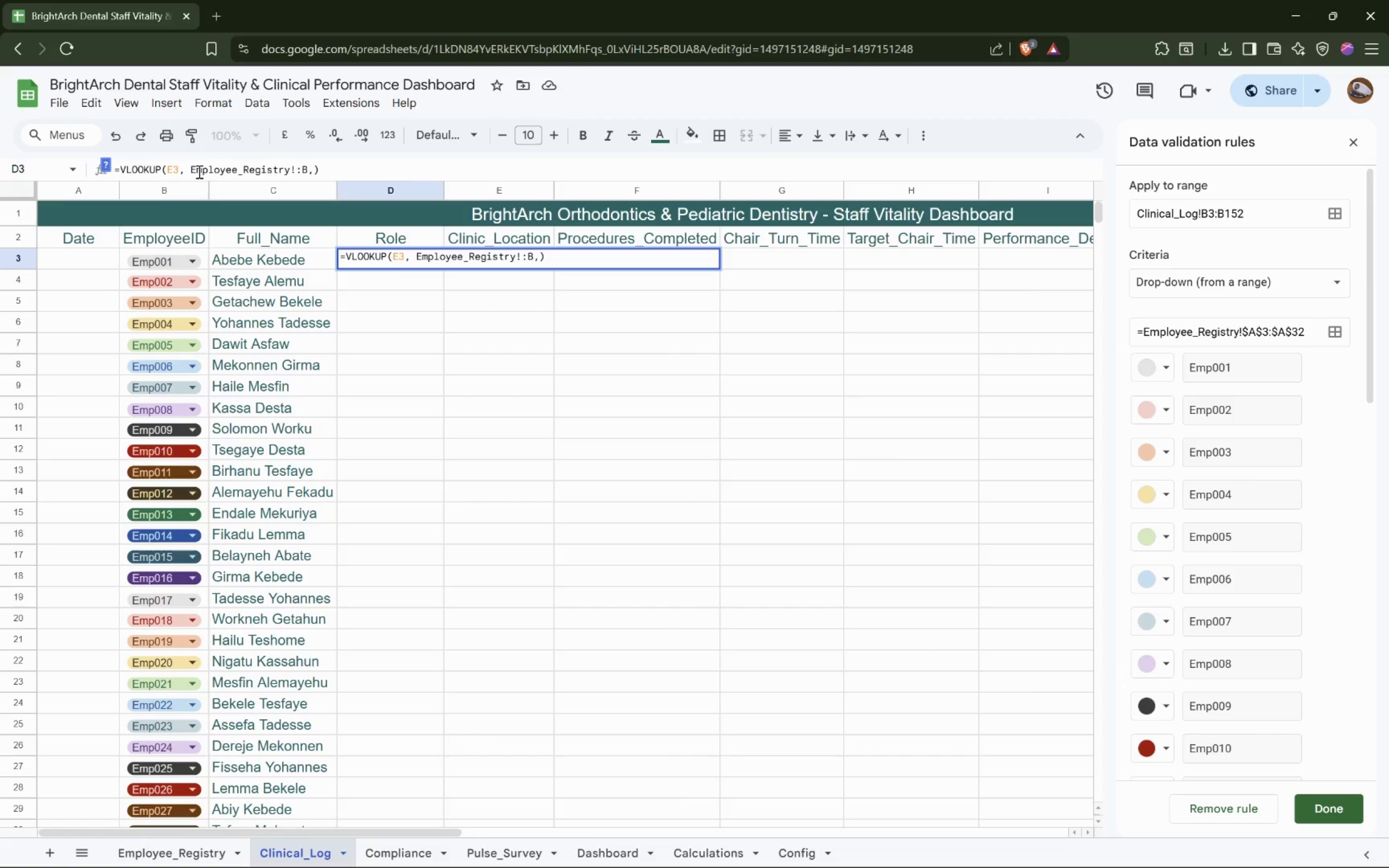 
key(Shift+E)
 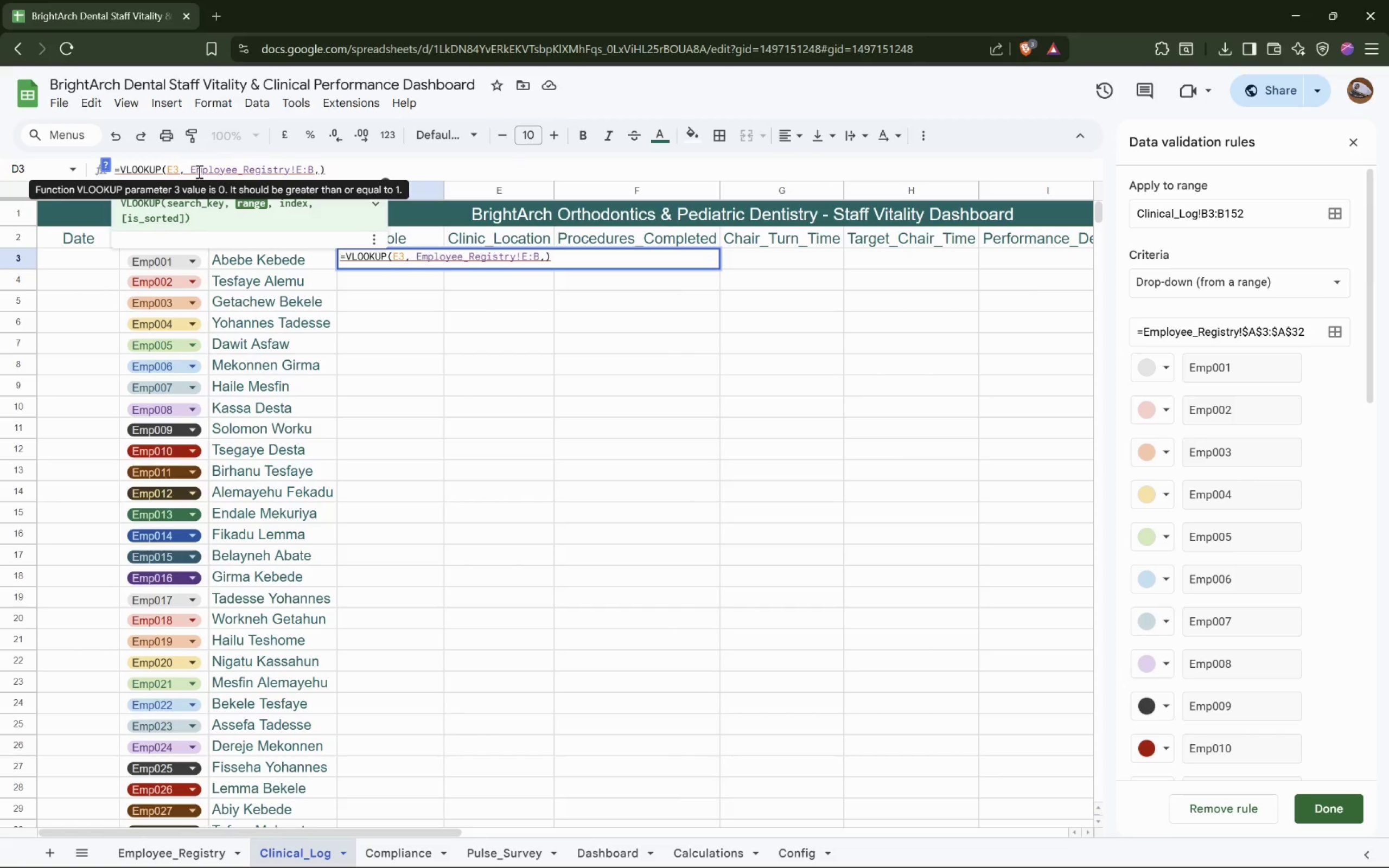 
wait(16.36)
 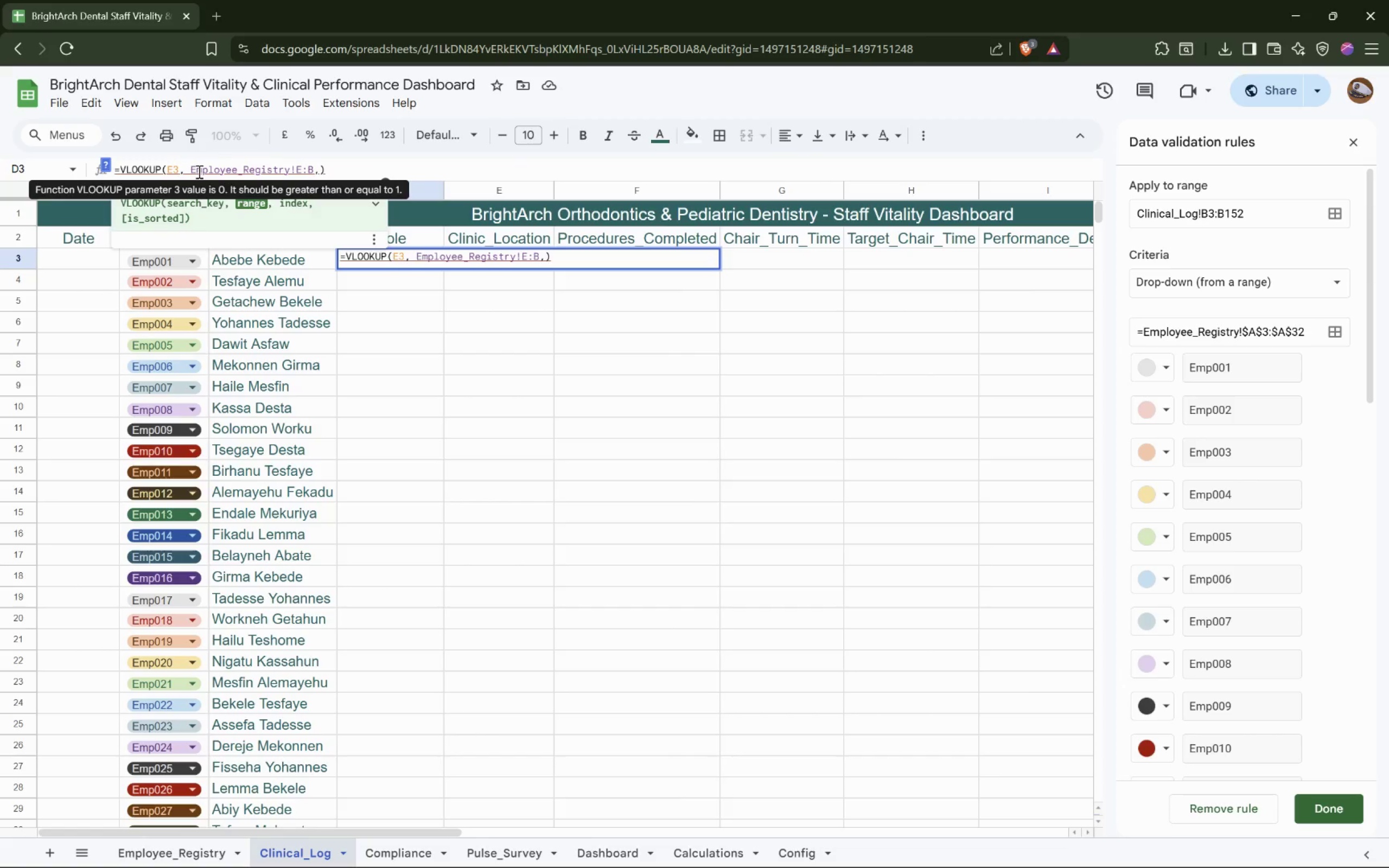 
key(ArrowRight)
 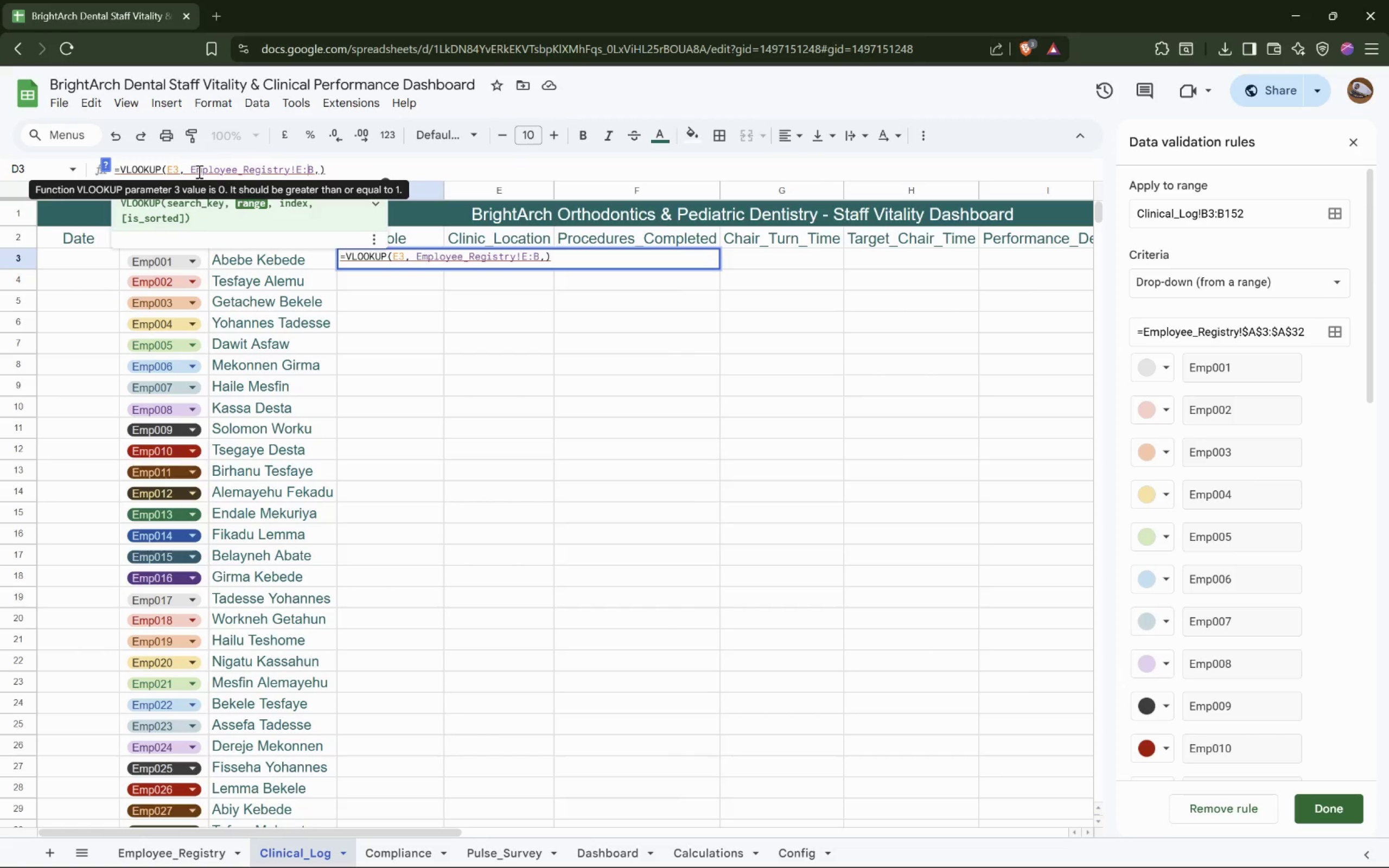 
key(ArrowRight)
 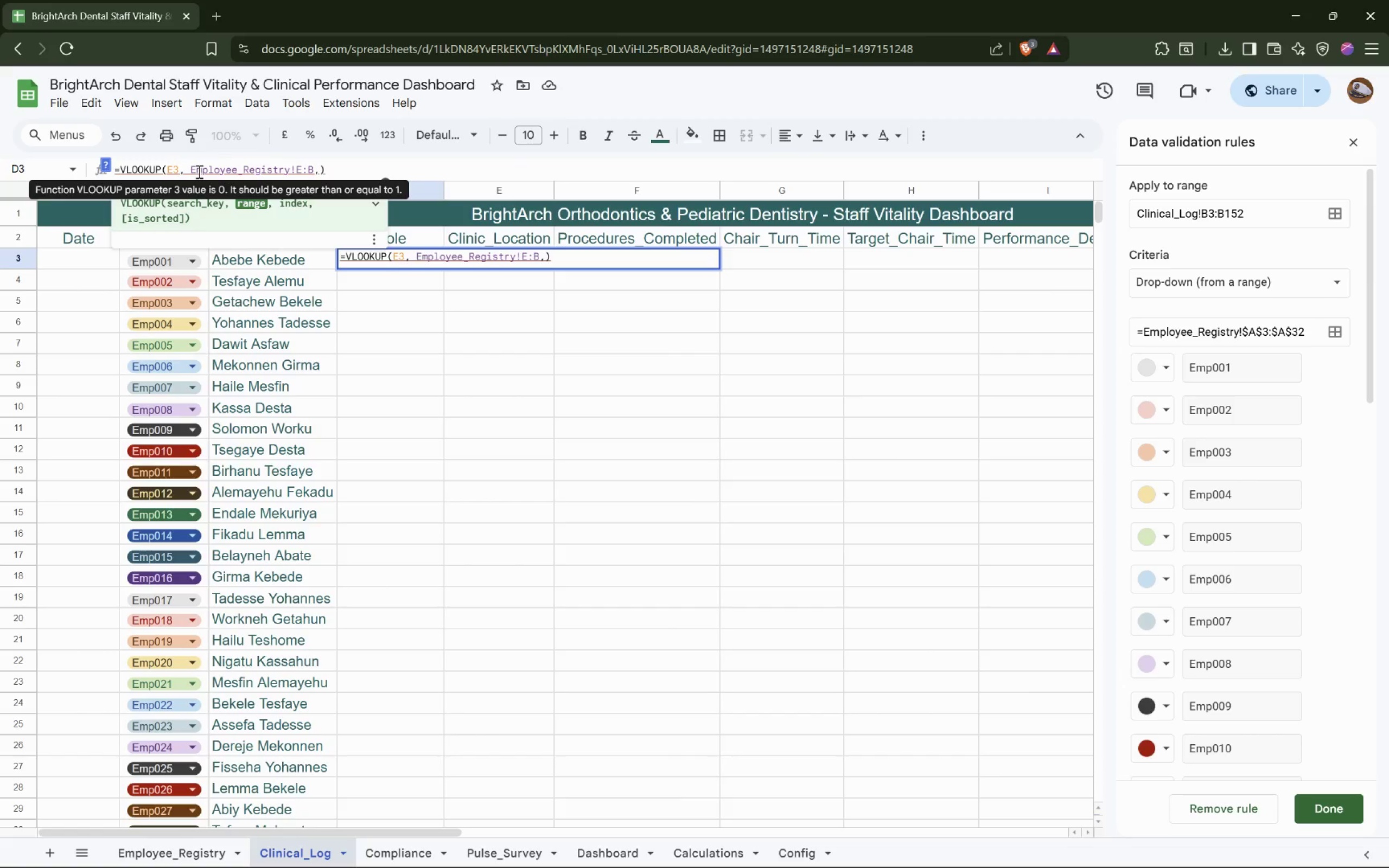 
key(ArrowRight)
 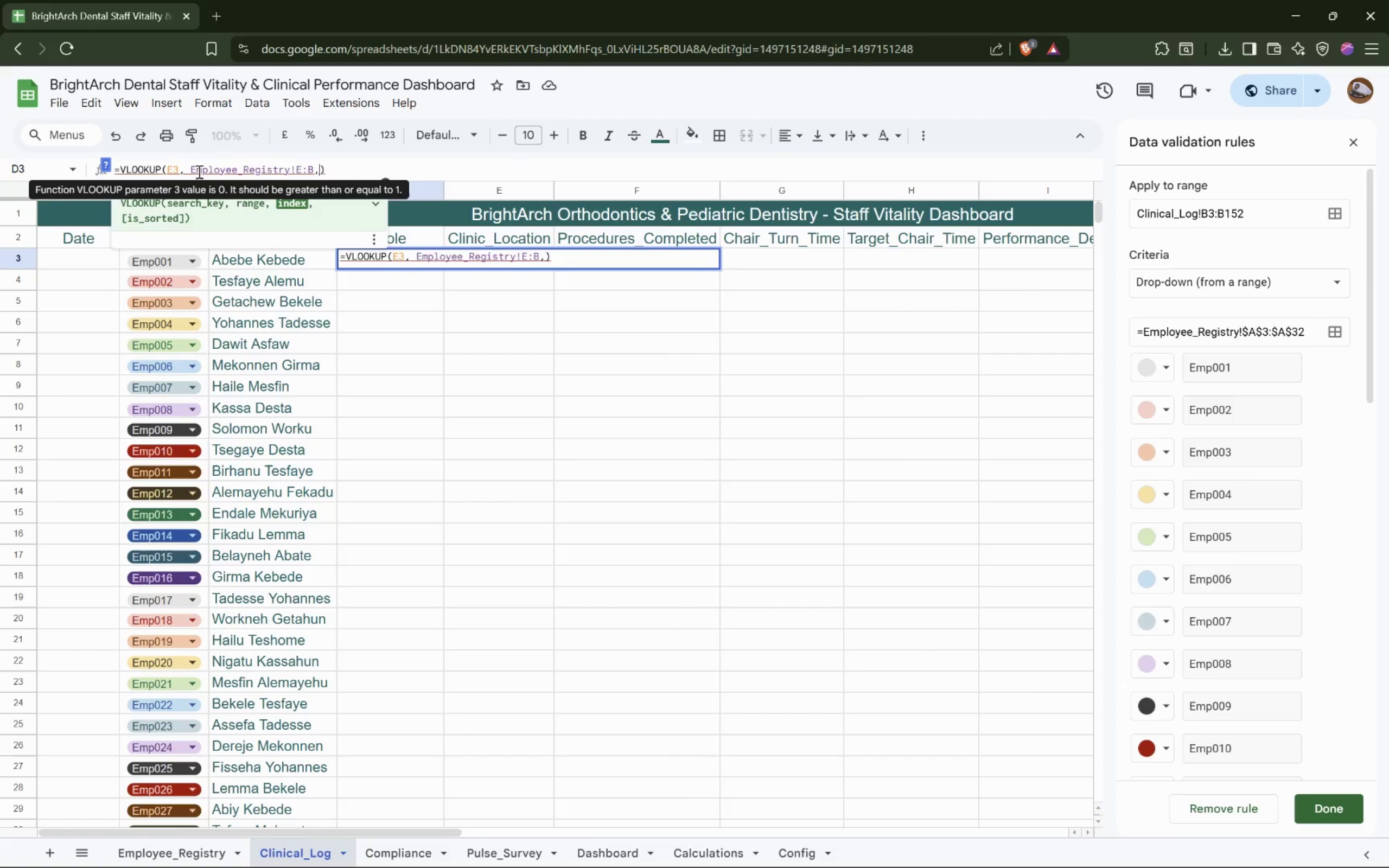 
type(F)
key(Backspace)
type( FALSE)
 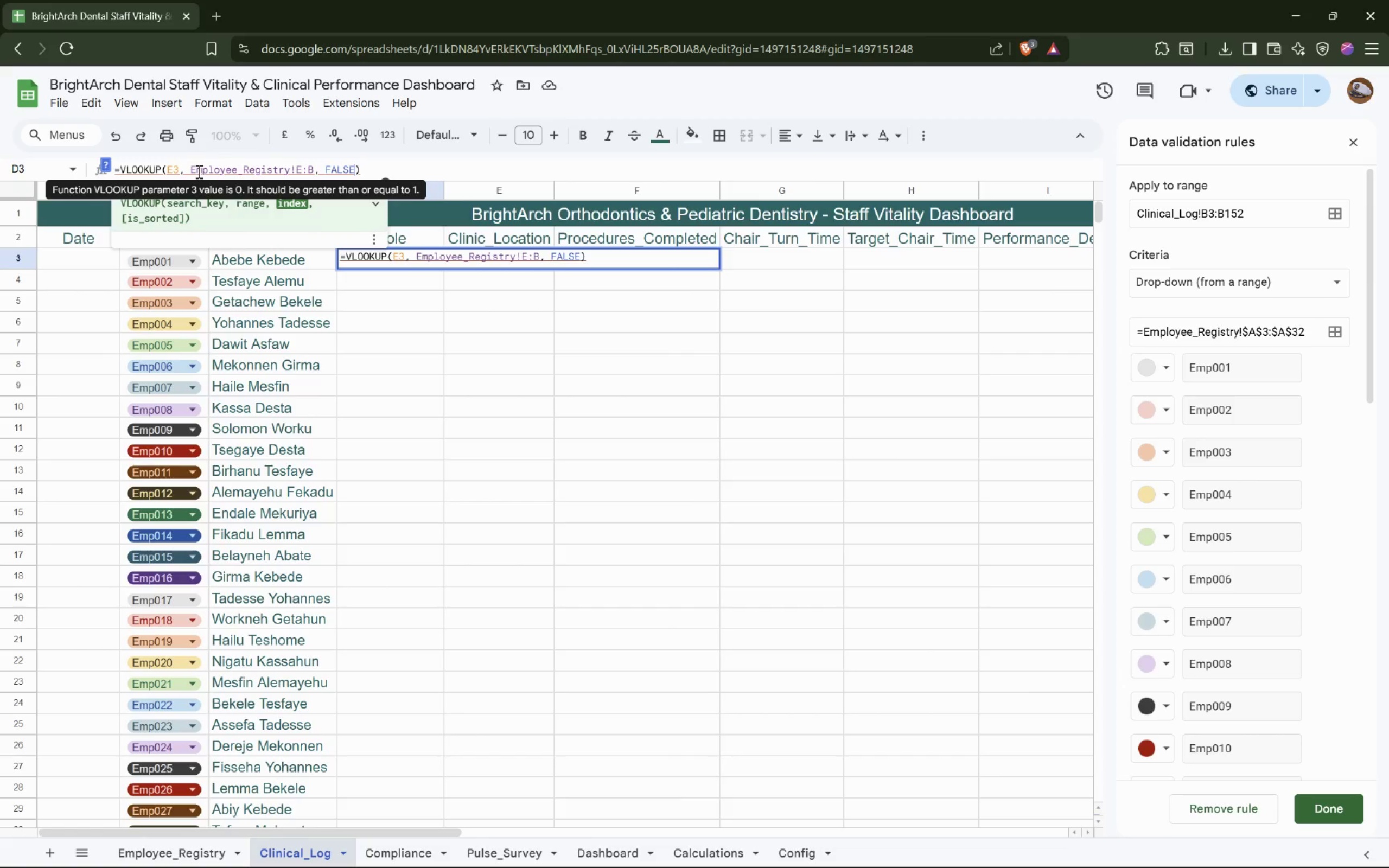 
key(Enter)
 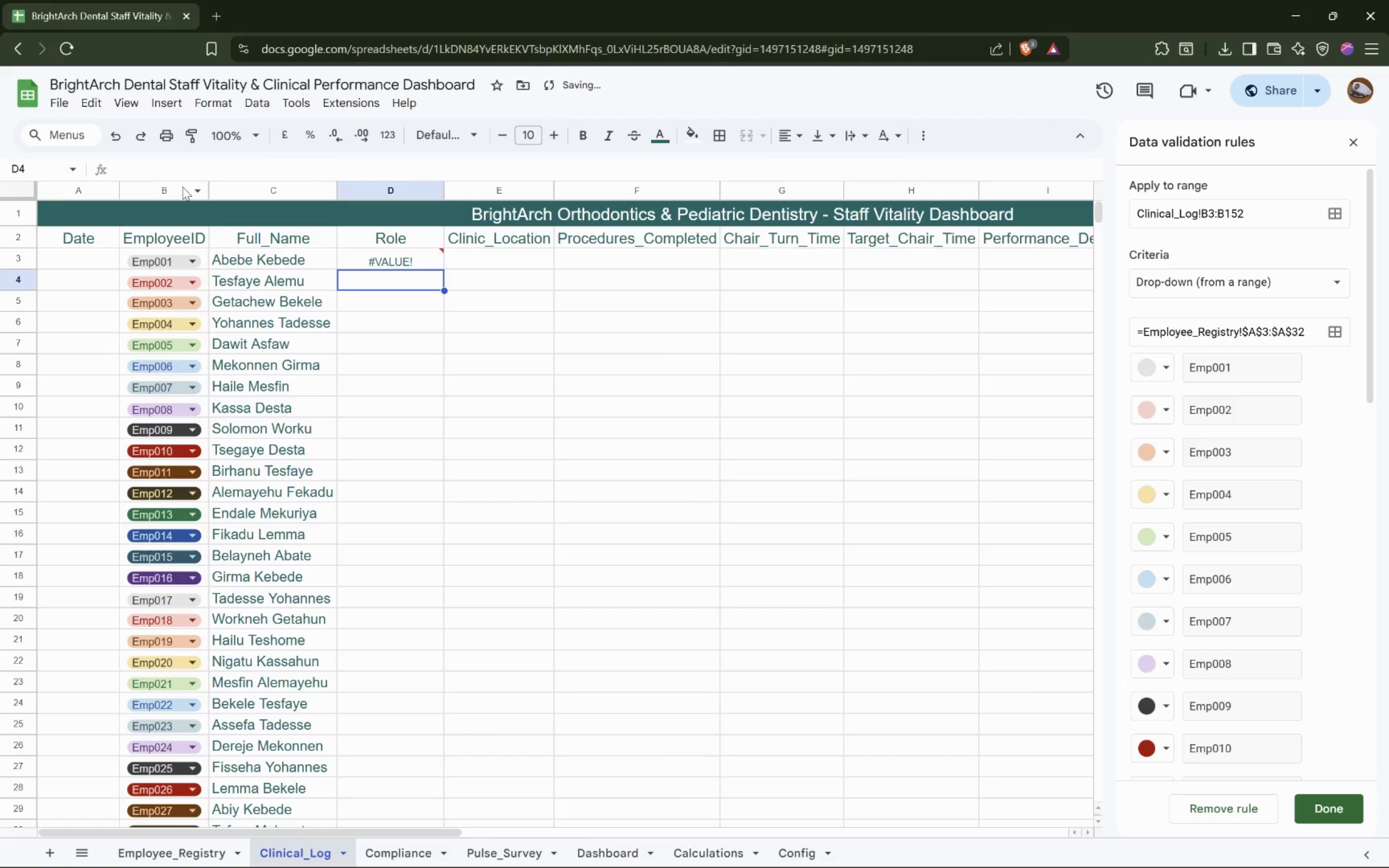 
mouse_move([409, 264])
 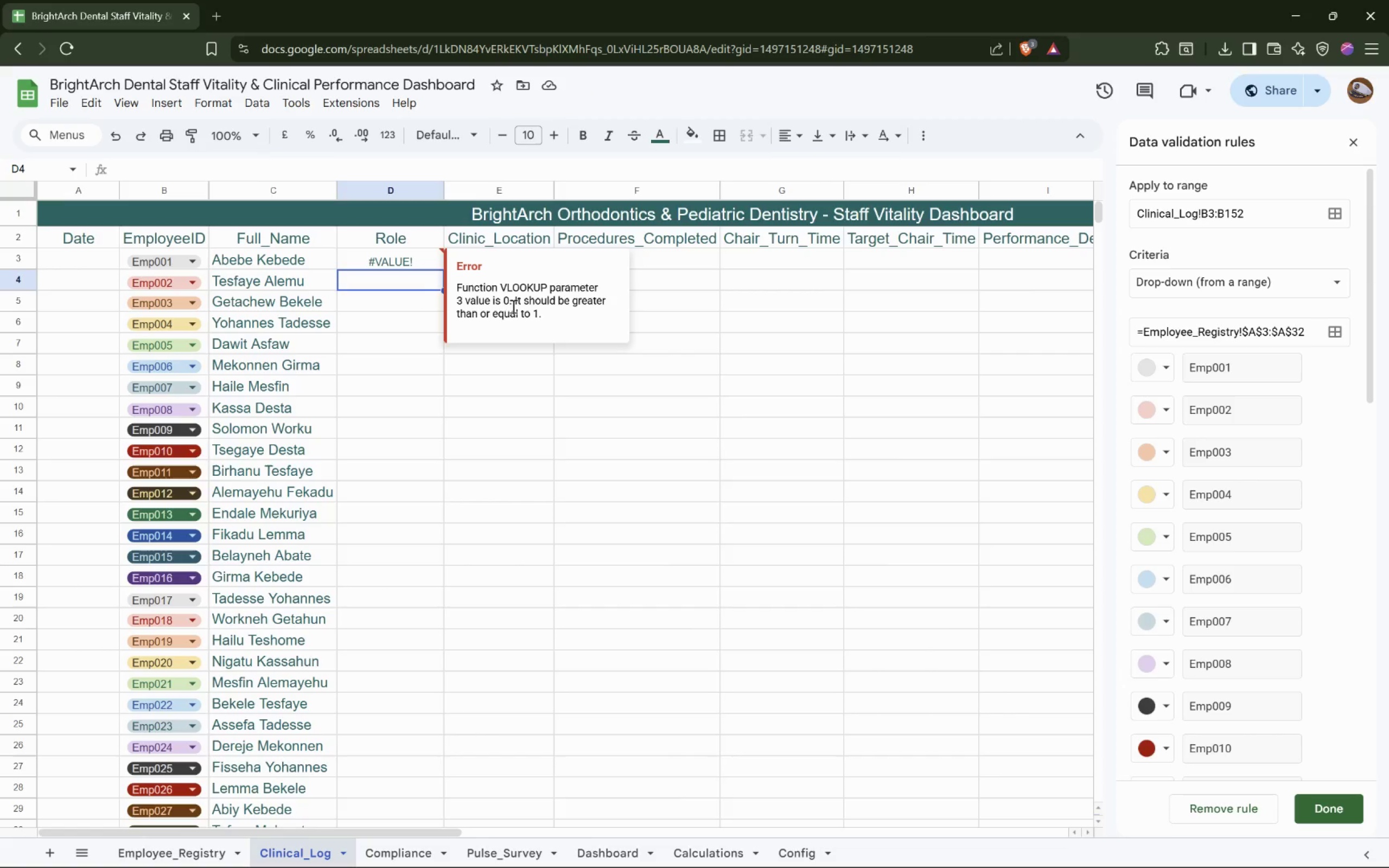 
left_click([412, 260])
 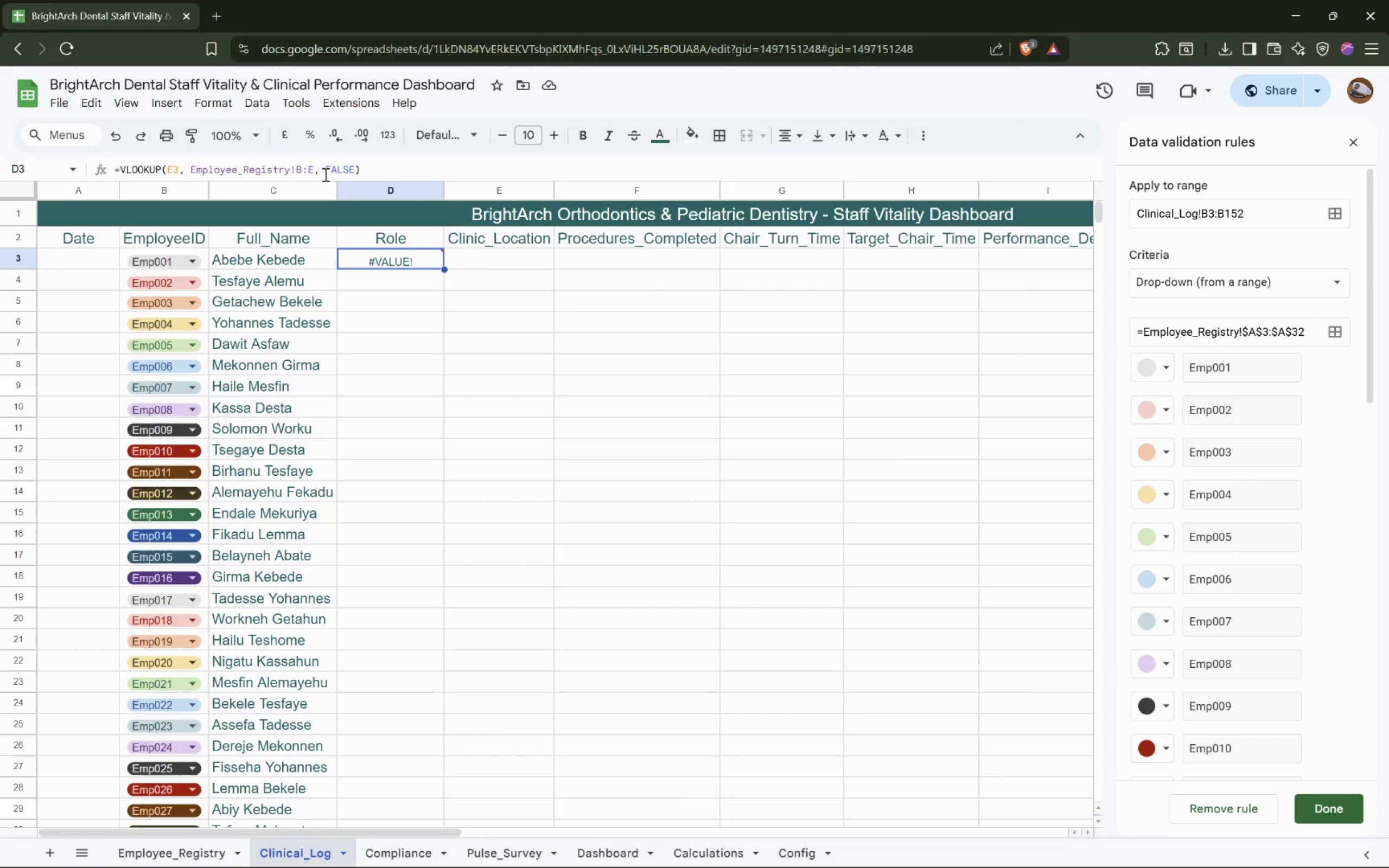 
left_click([298, 167])
 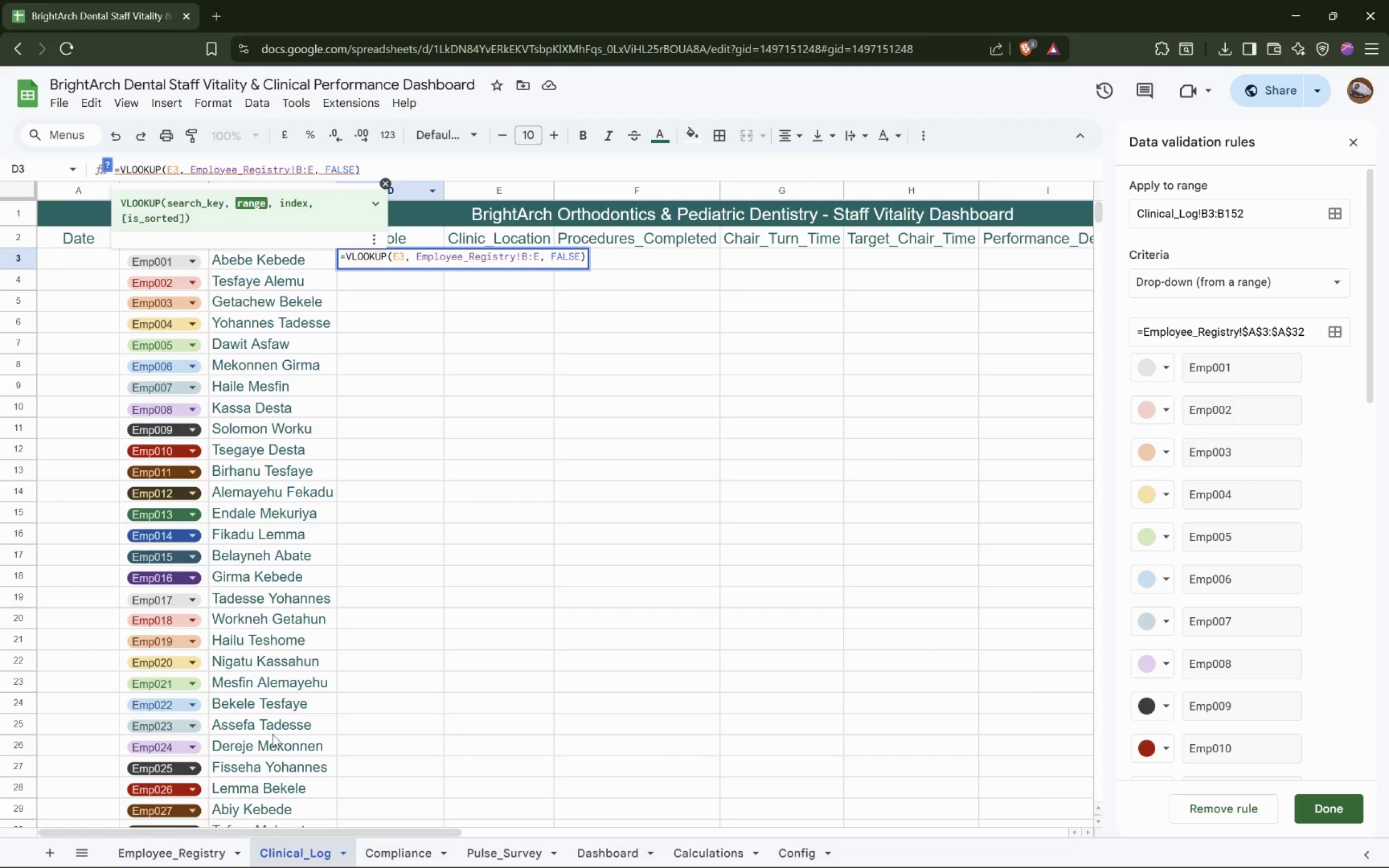 
left_click([185, 853])
 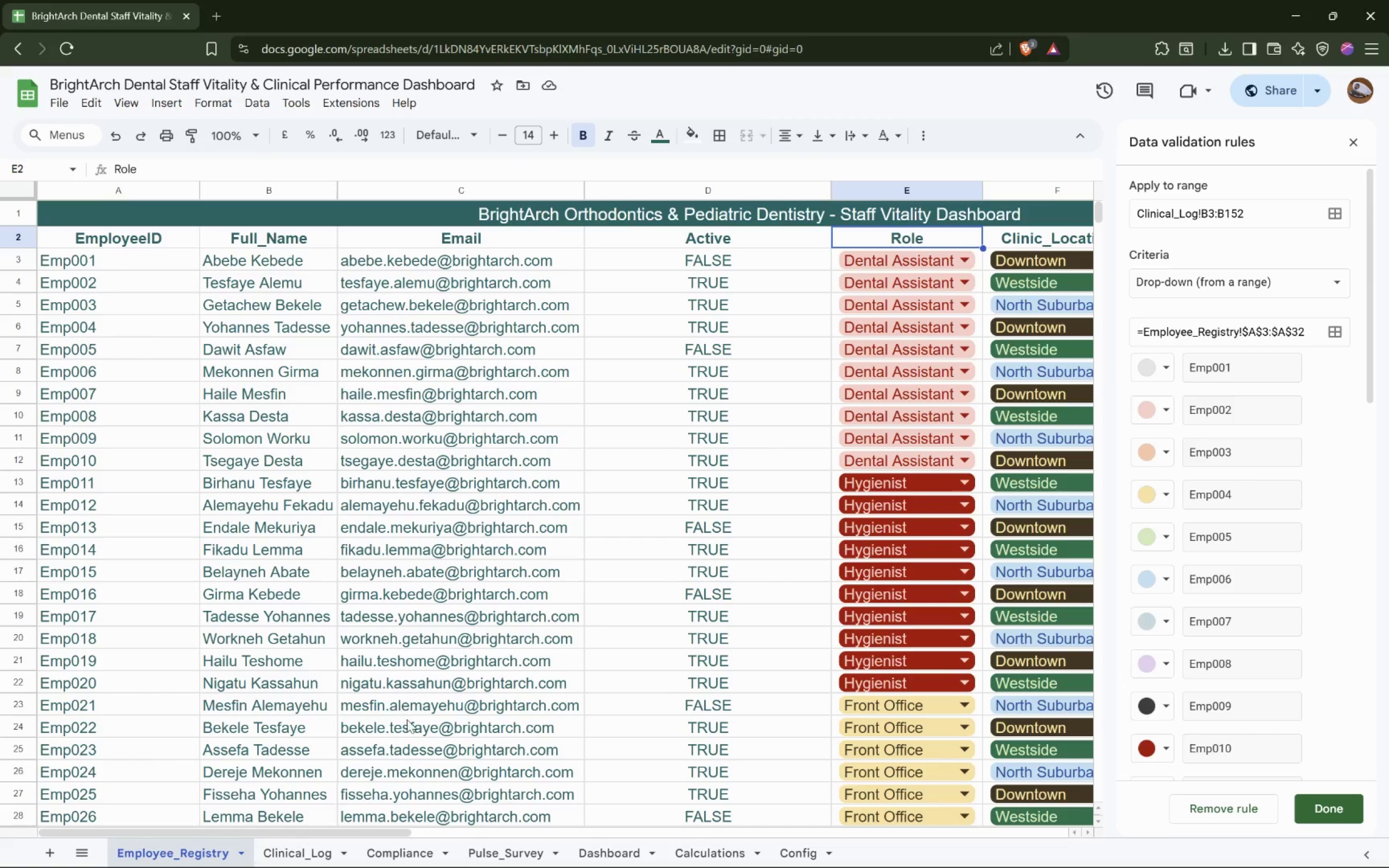 
left_click([305, 856])
 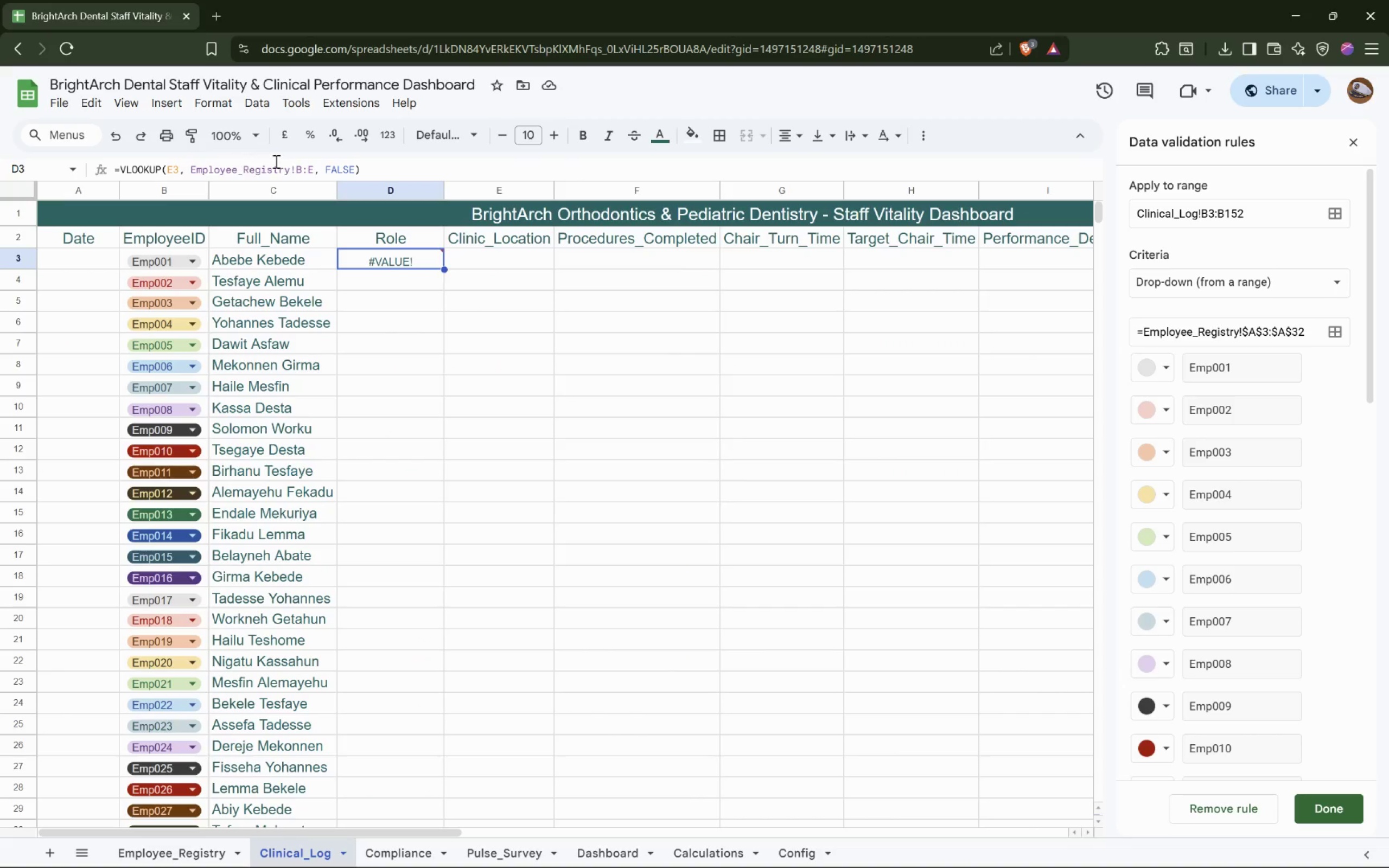 
left_click([300, 165])
 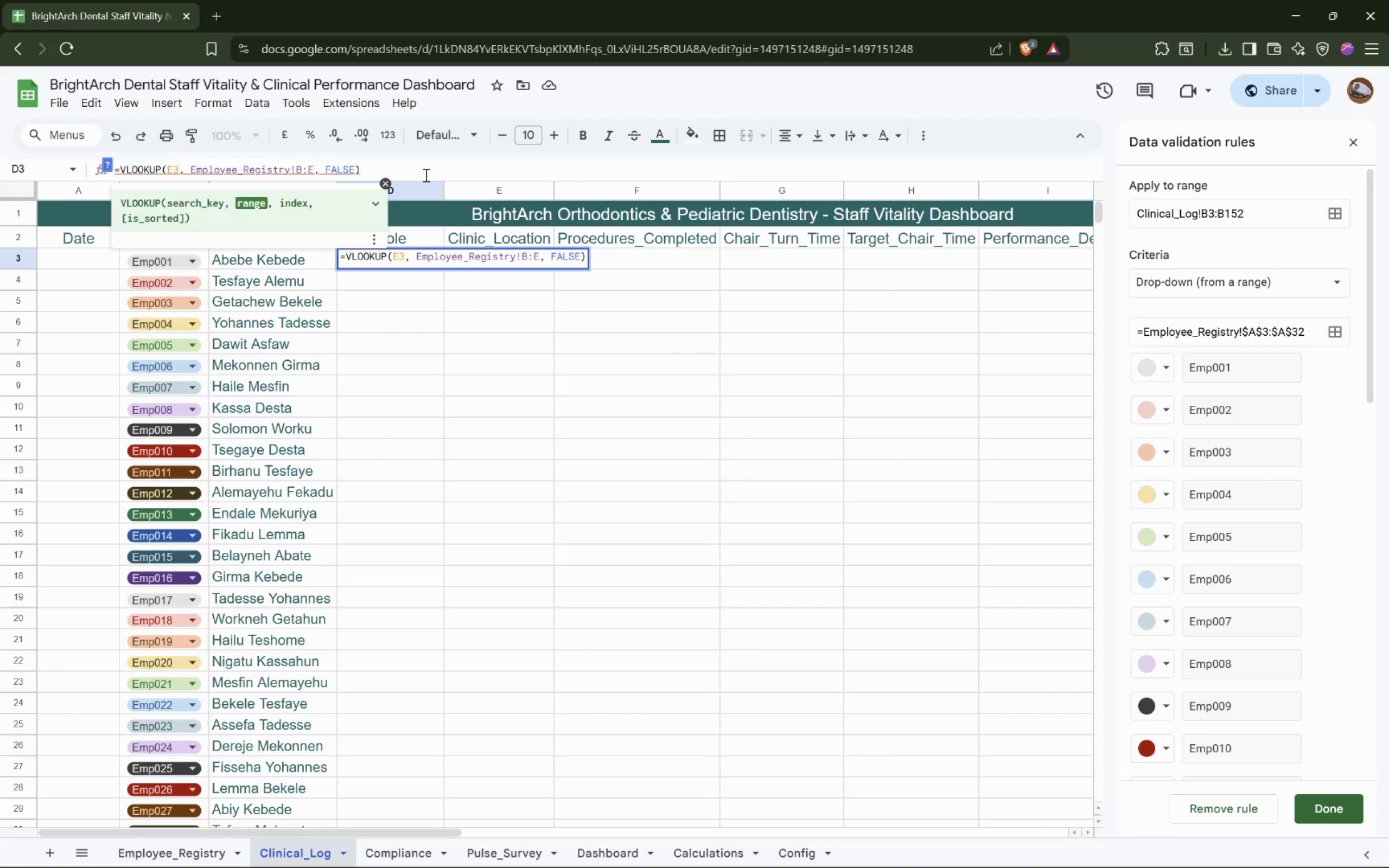 
key(Backspace)
 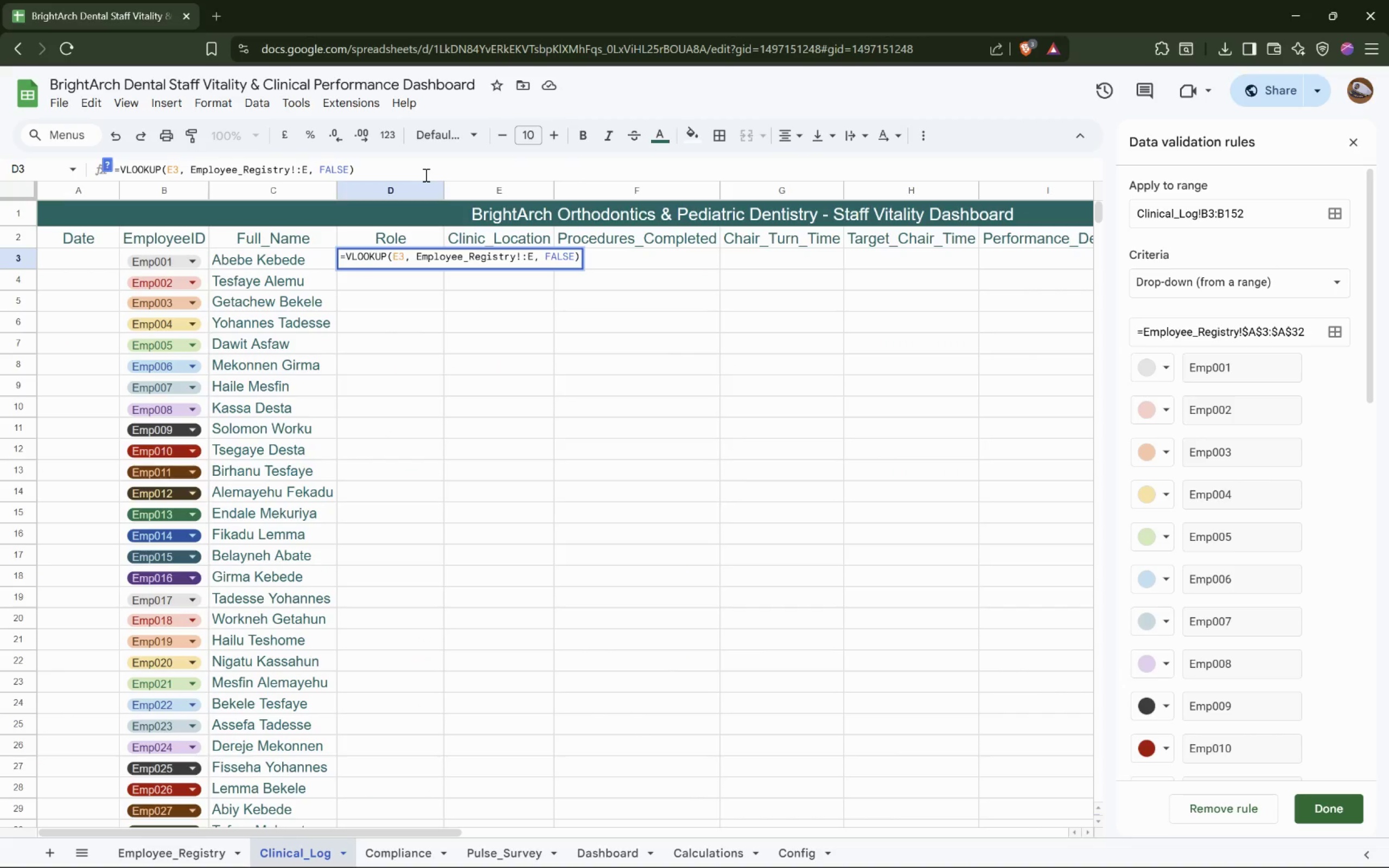 
key(Shift+A)
 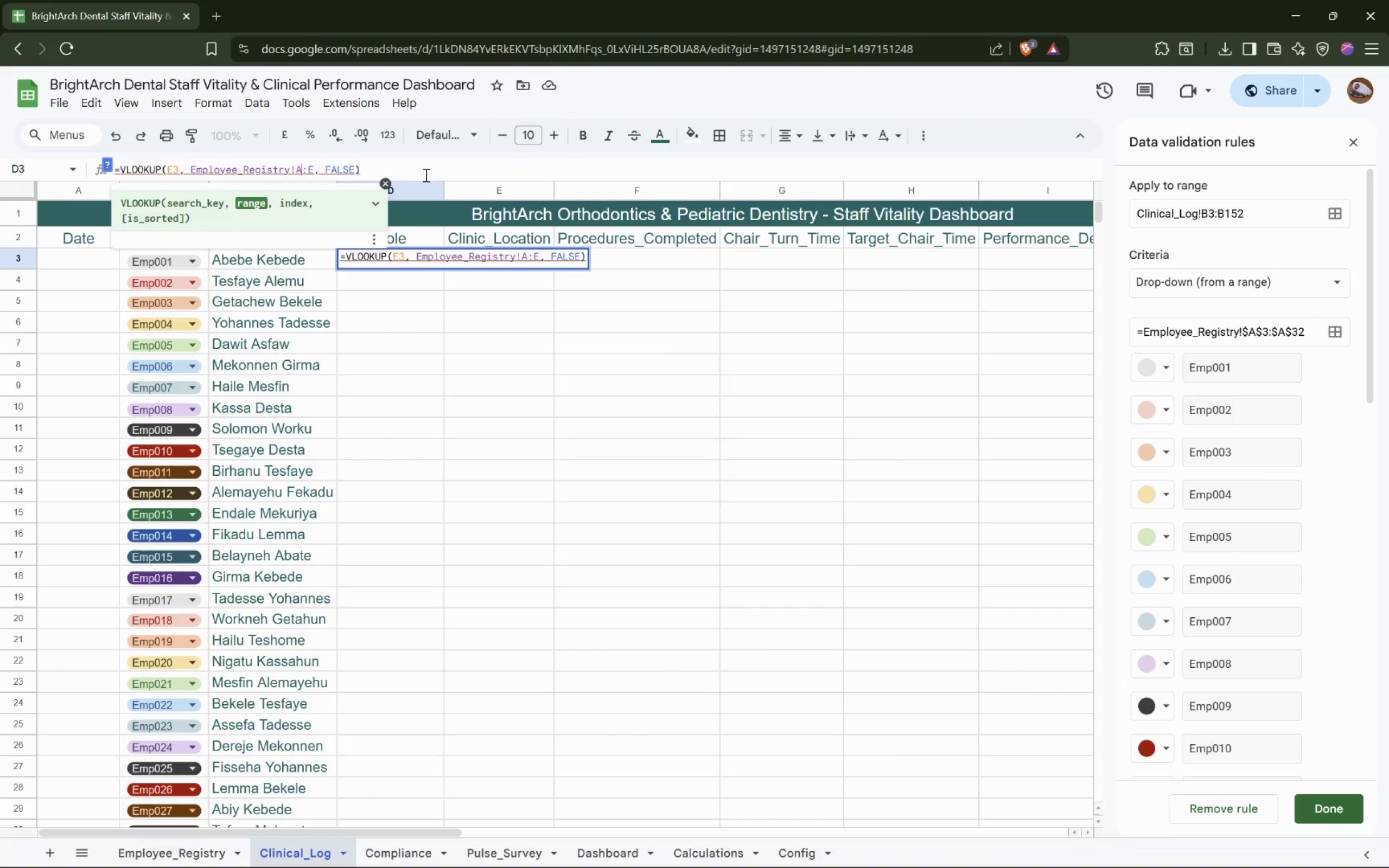 
key(Enter)
 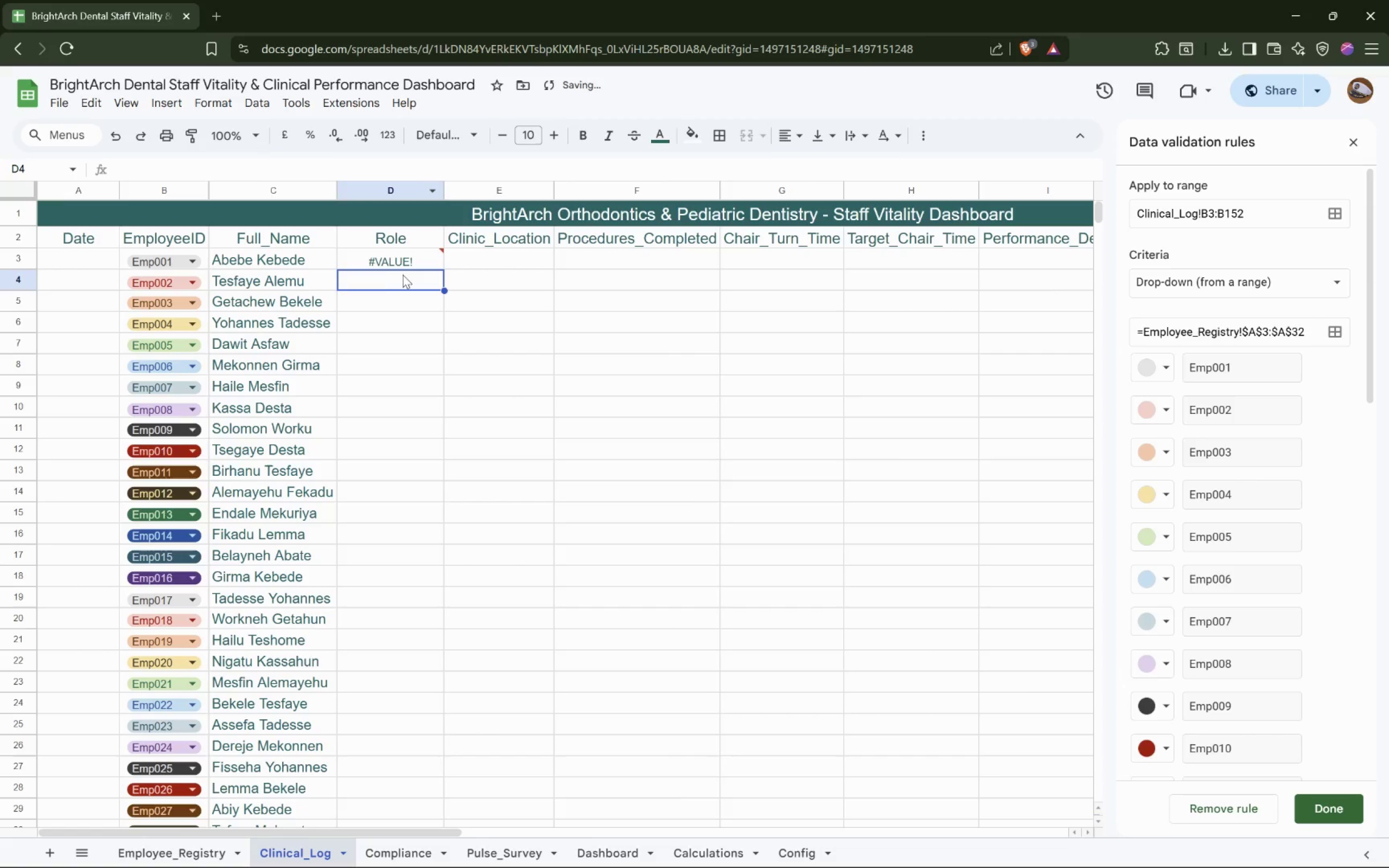 
left_click([411, 259])
 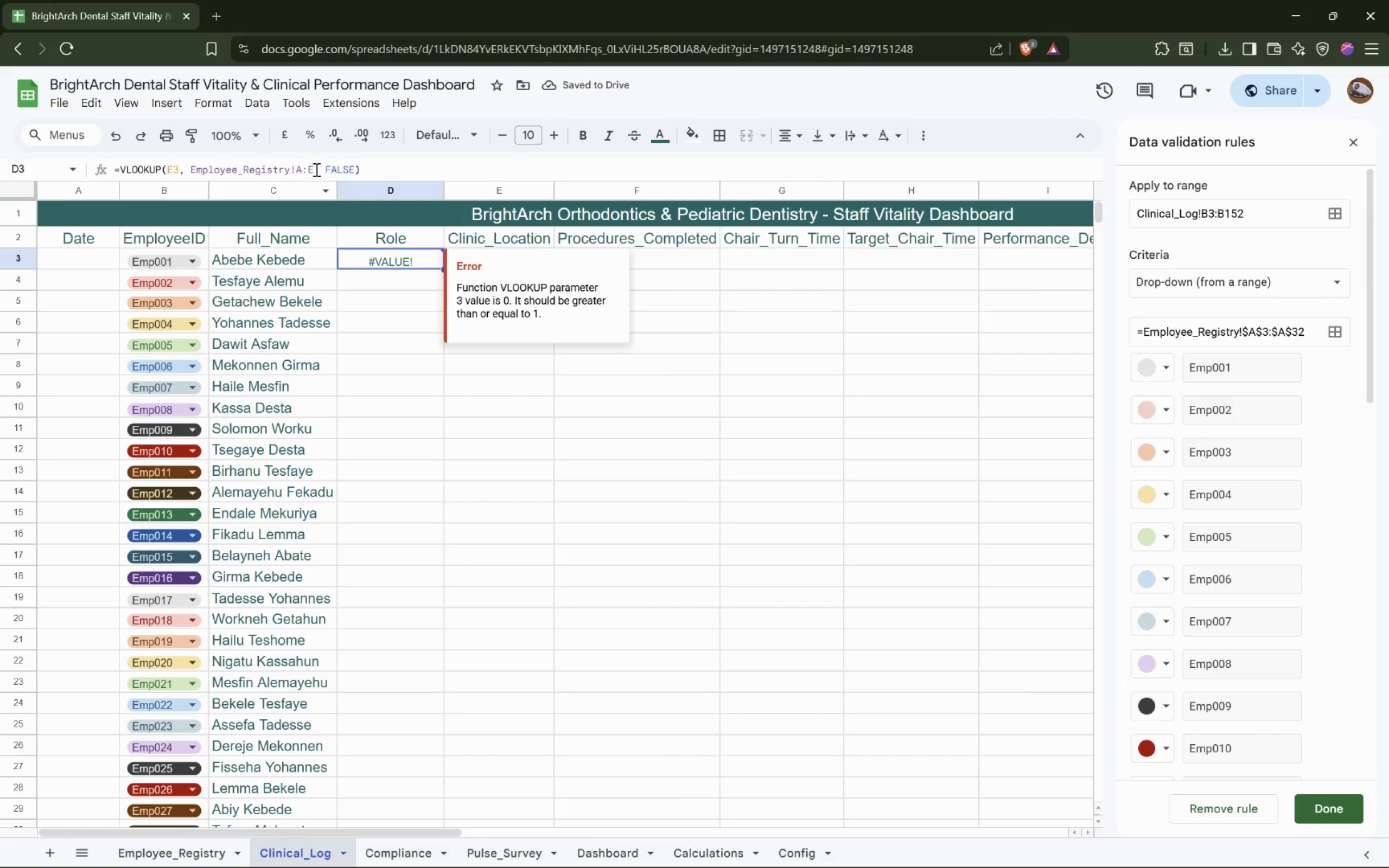 
left_click([312, 168])
 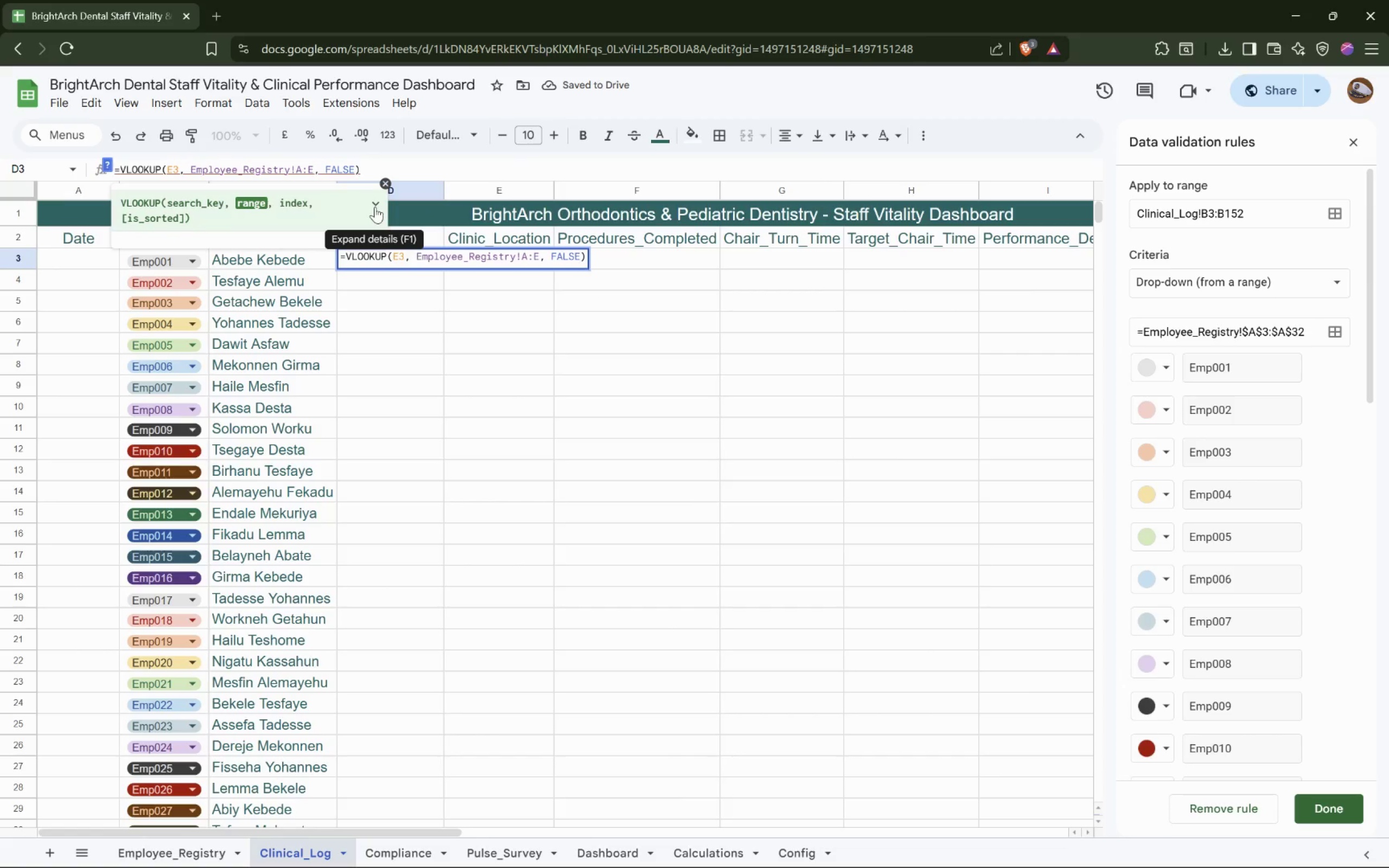 
key(Backspace)
 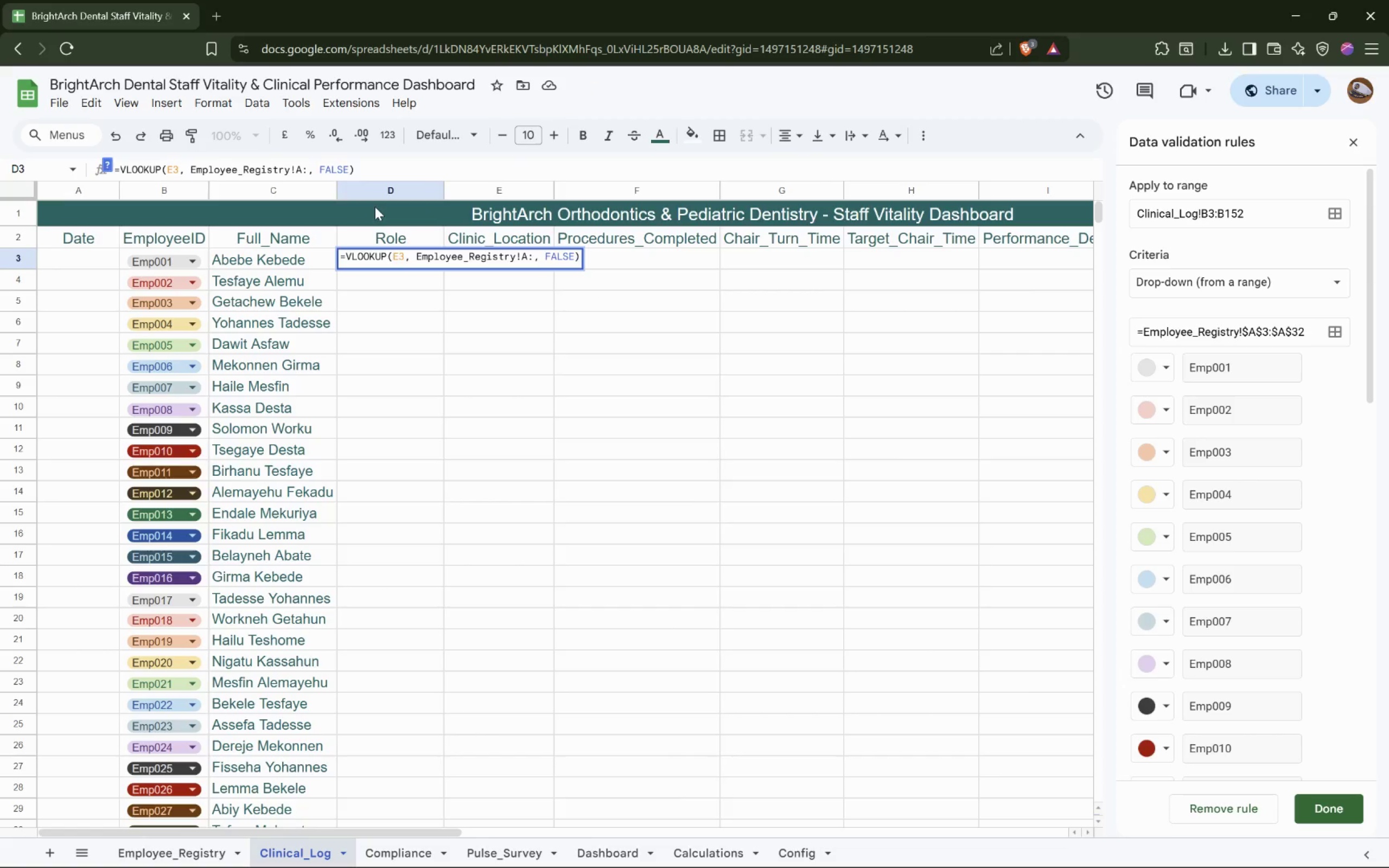 
key(Shift+B)
 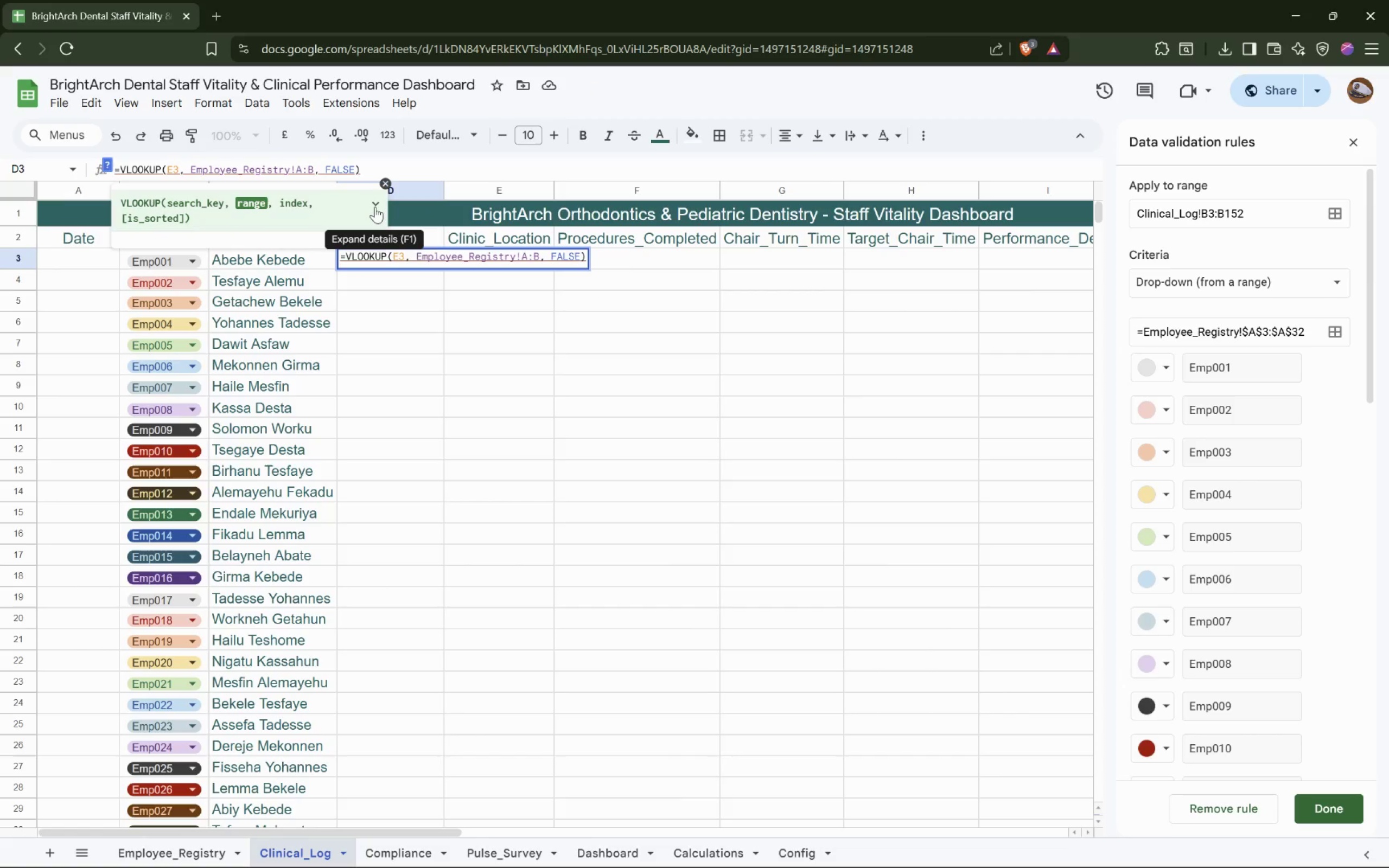 
key(Enter)
 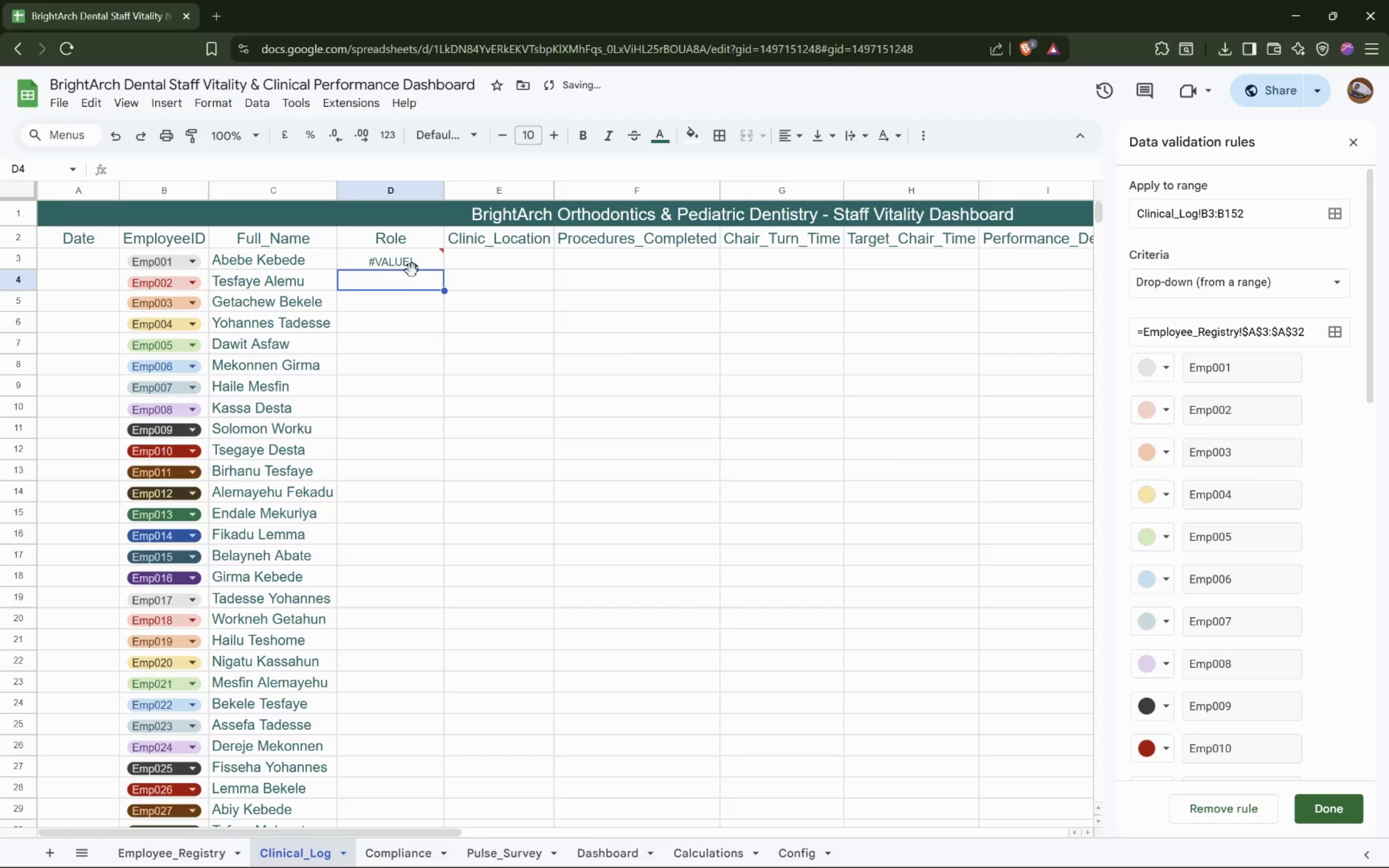 
left_click([414, 266])
 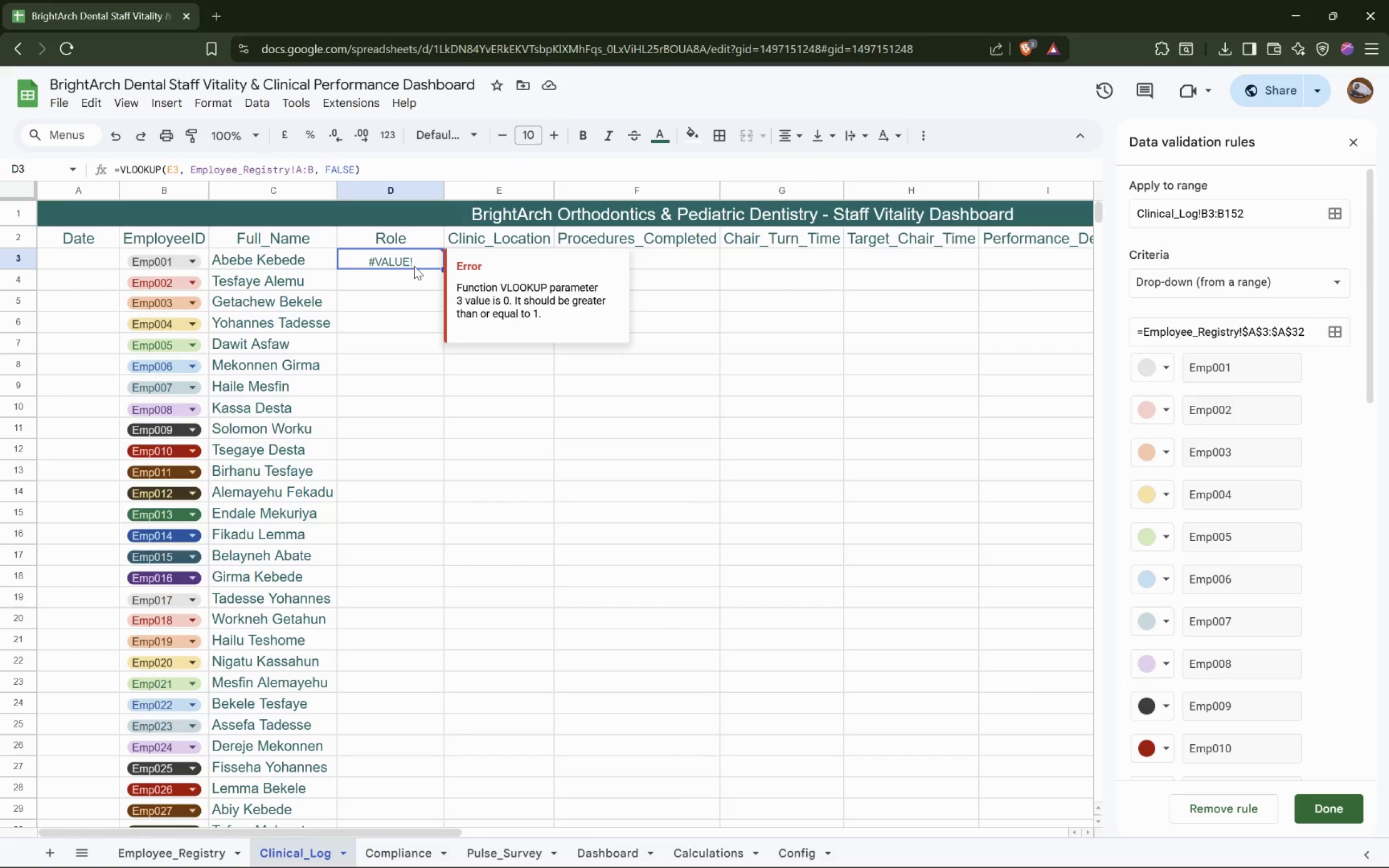 
wait(13.21)
 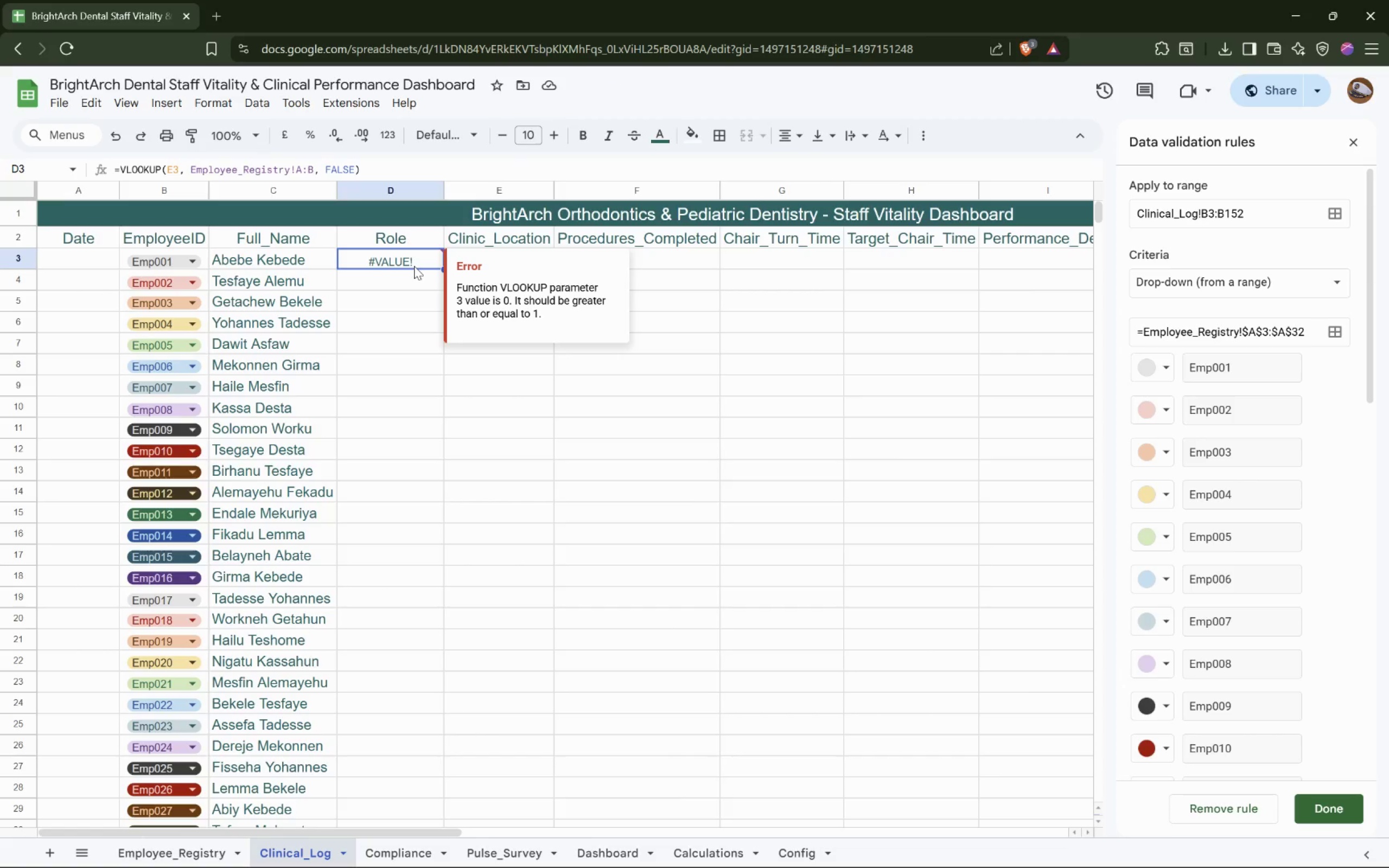 
hold_key(key=ControlLeft, duration=1.52)
 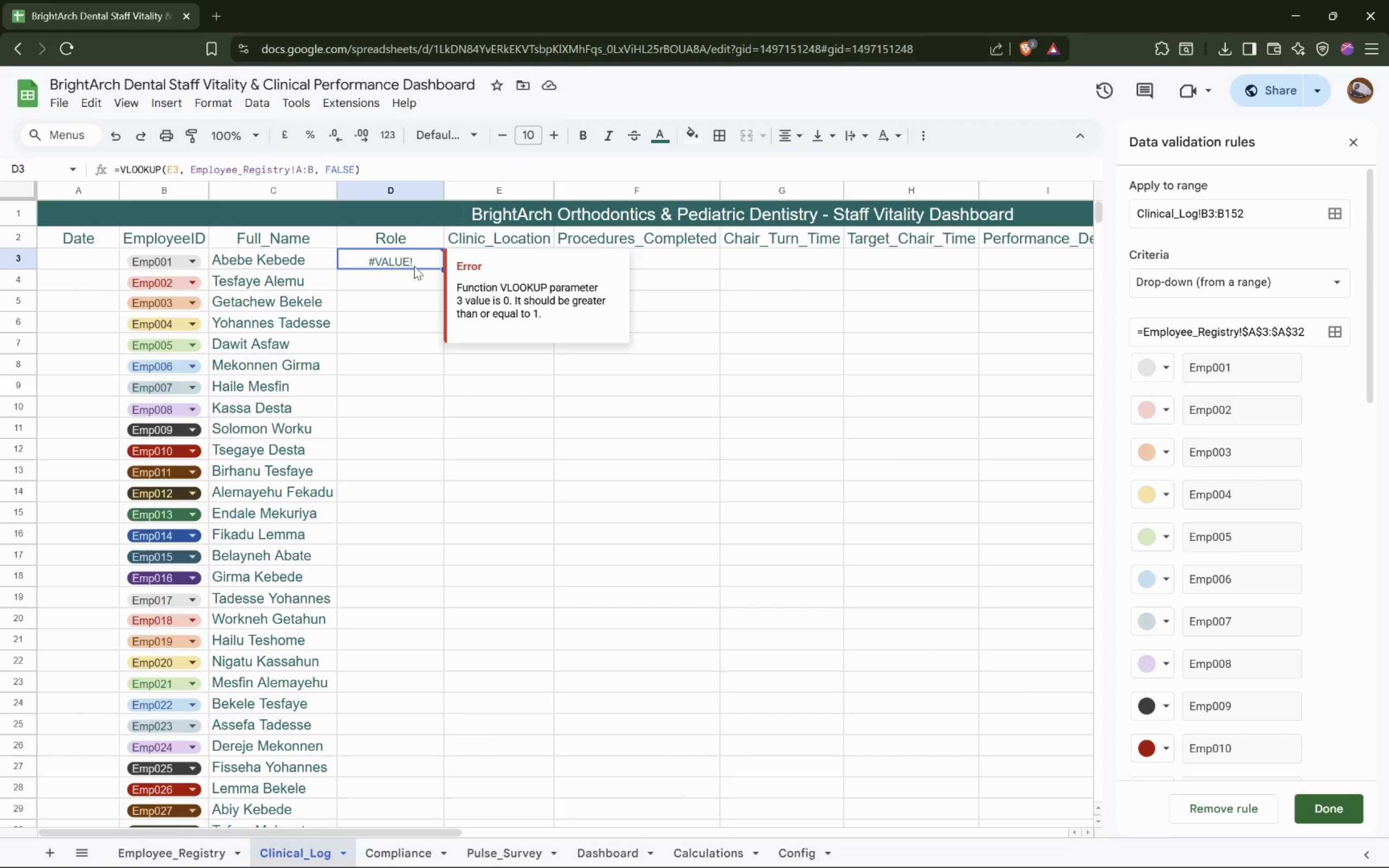 
hold_key(key=ControlLeft, duration=1.53)
 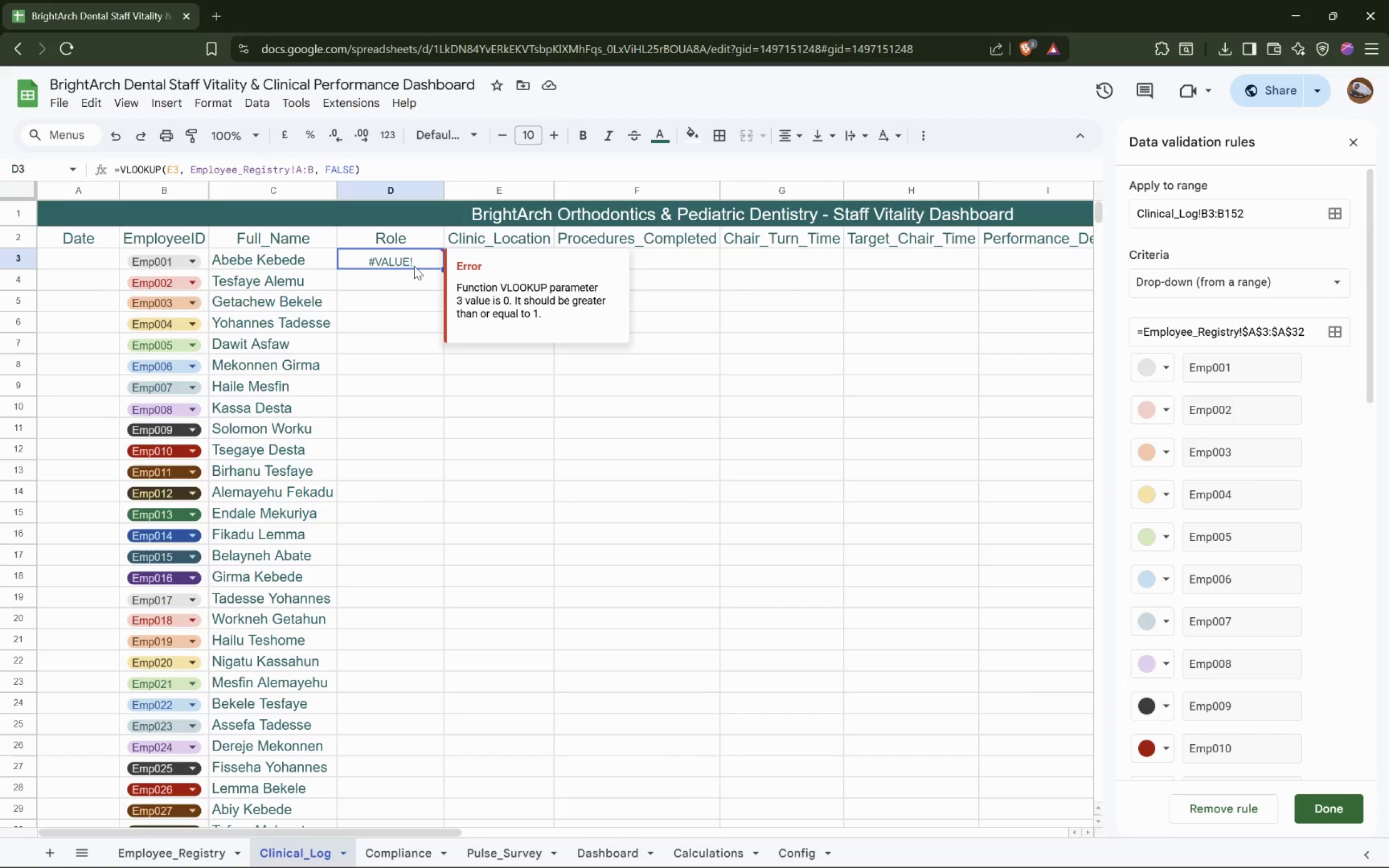 
hold_key(key=ControlLeft, duration=1.51)
 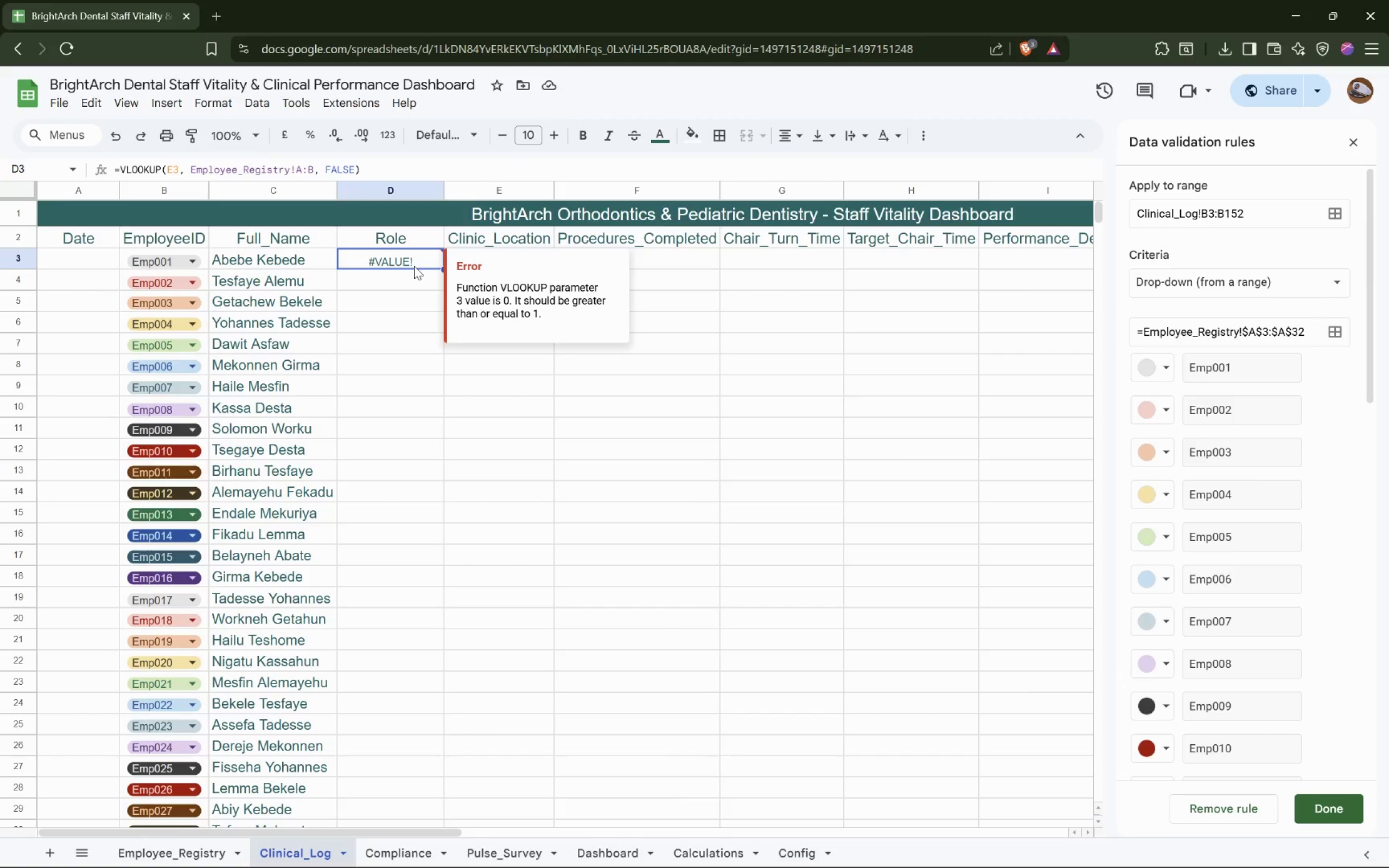 
hold_key(key=ControlLeft, duration=0.63)
 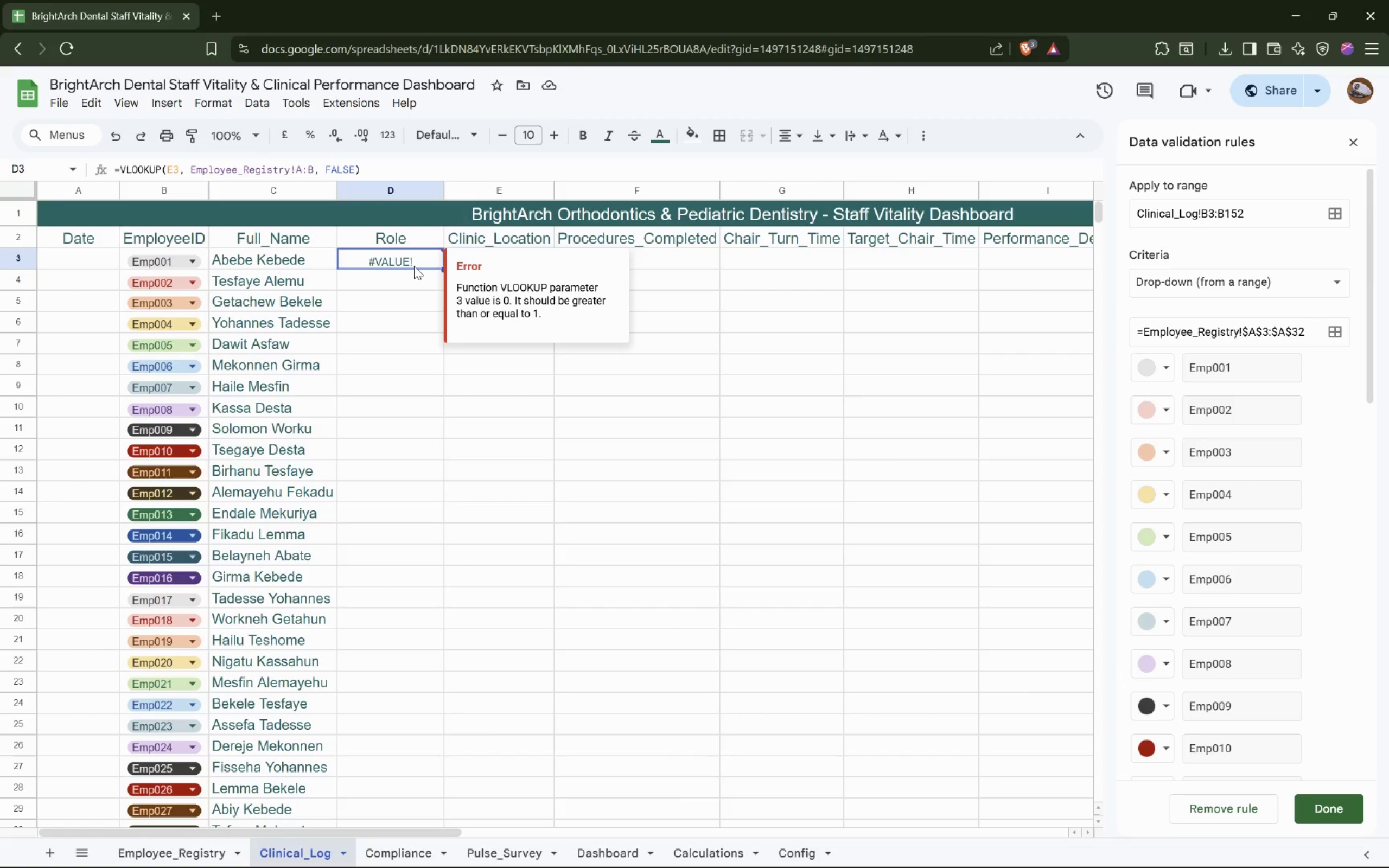 
wait(14.19)
 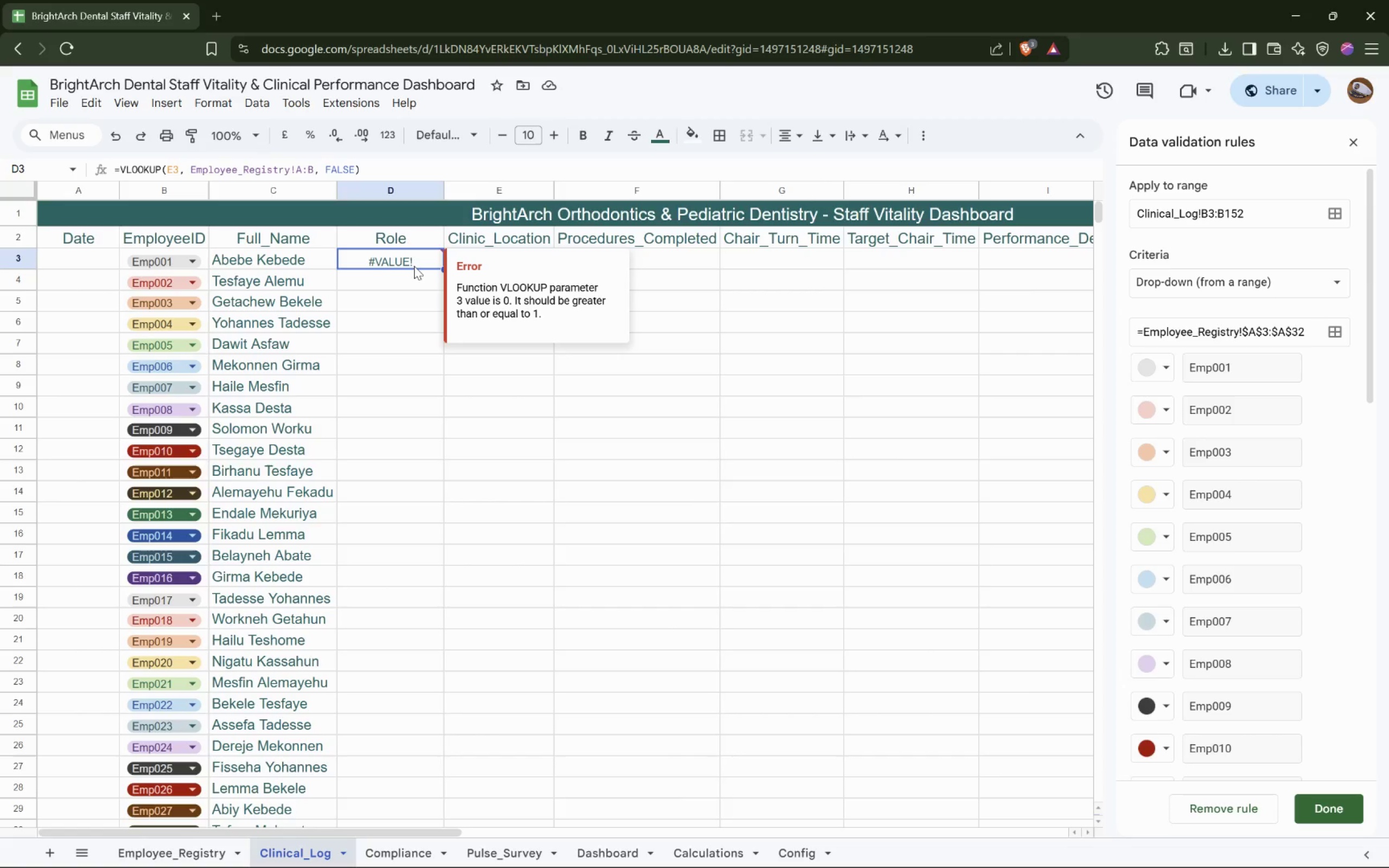 
left_click([368, 271])
 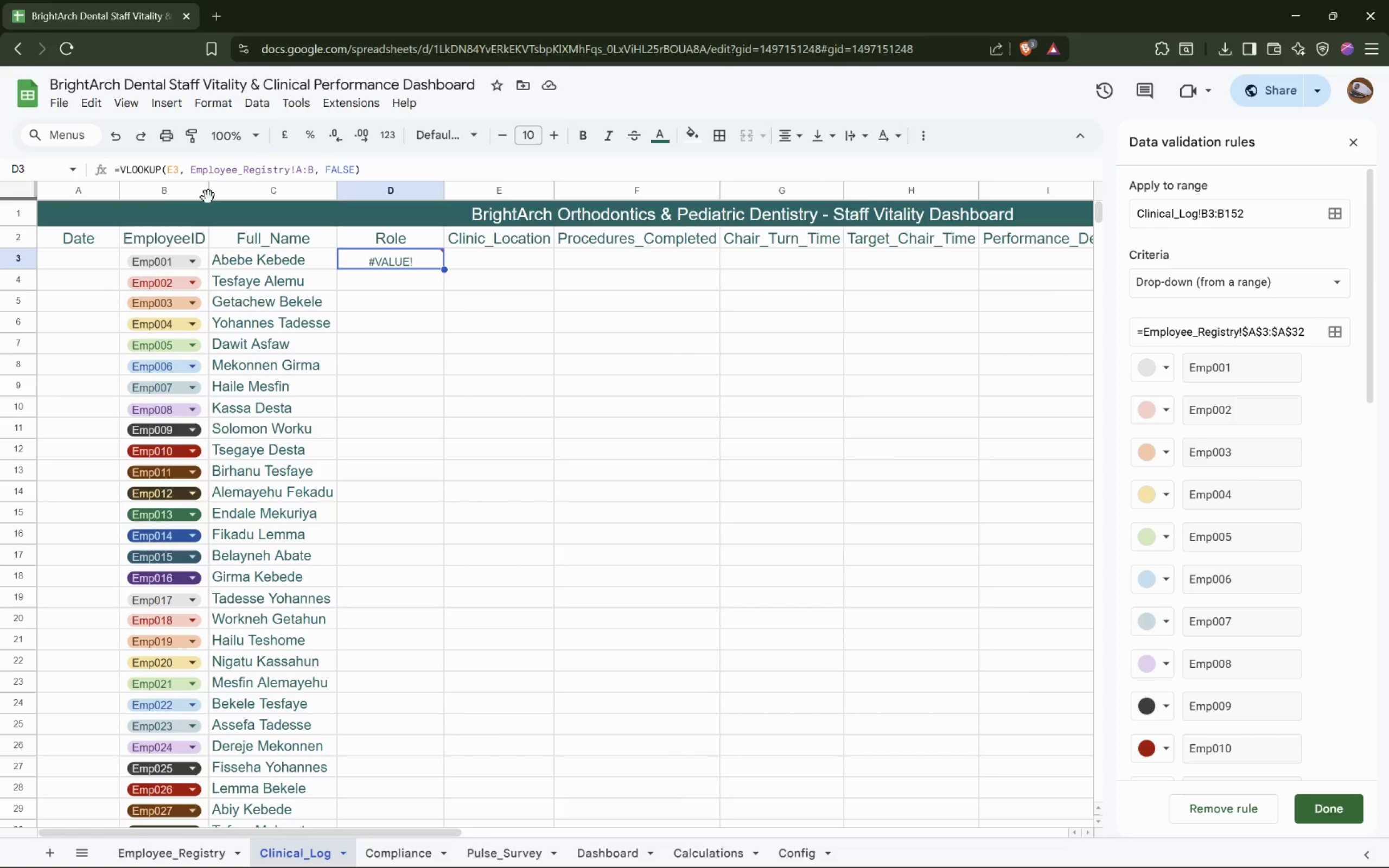 
wait(6.62)
 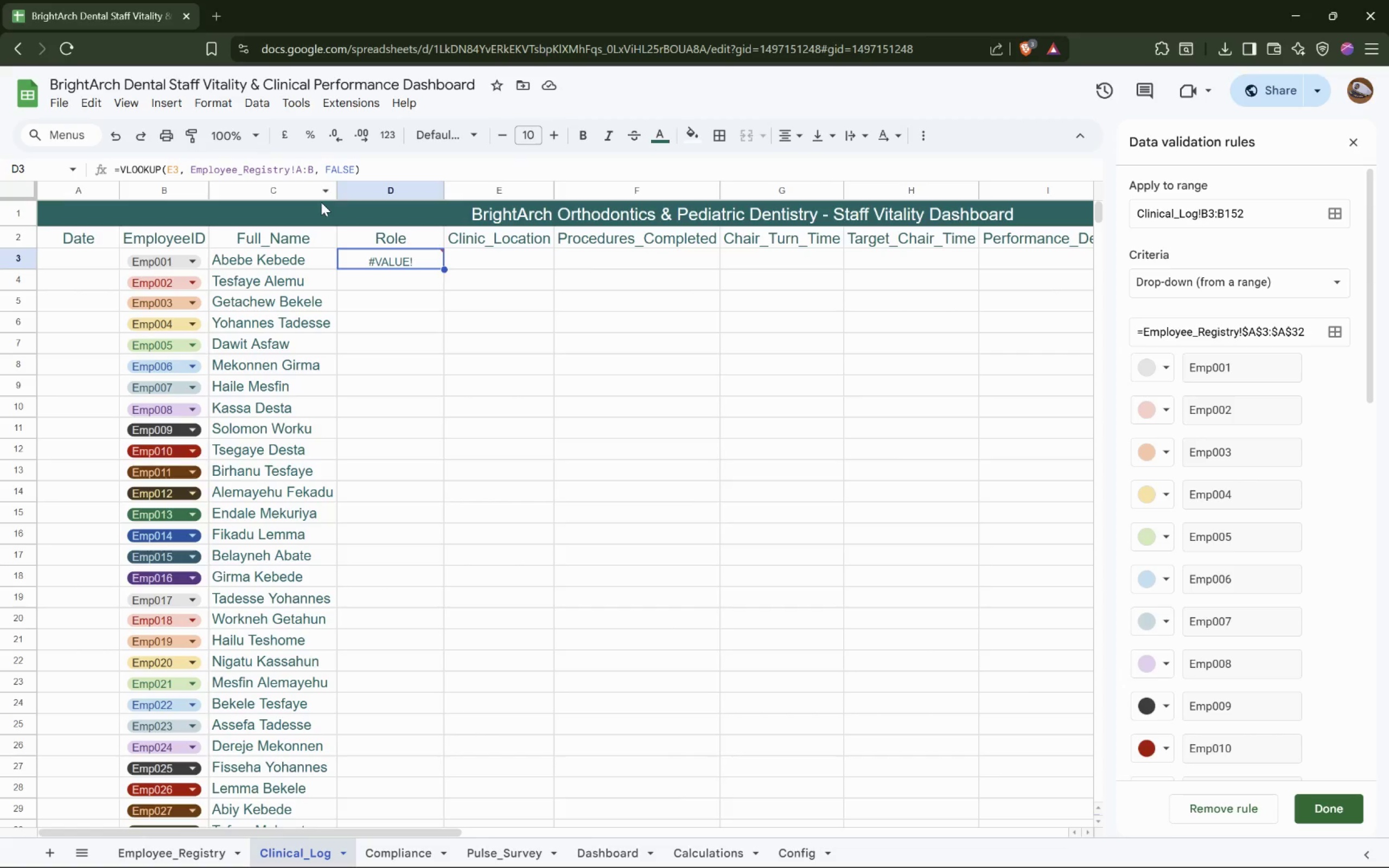 
left_click([175, 167])
 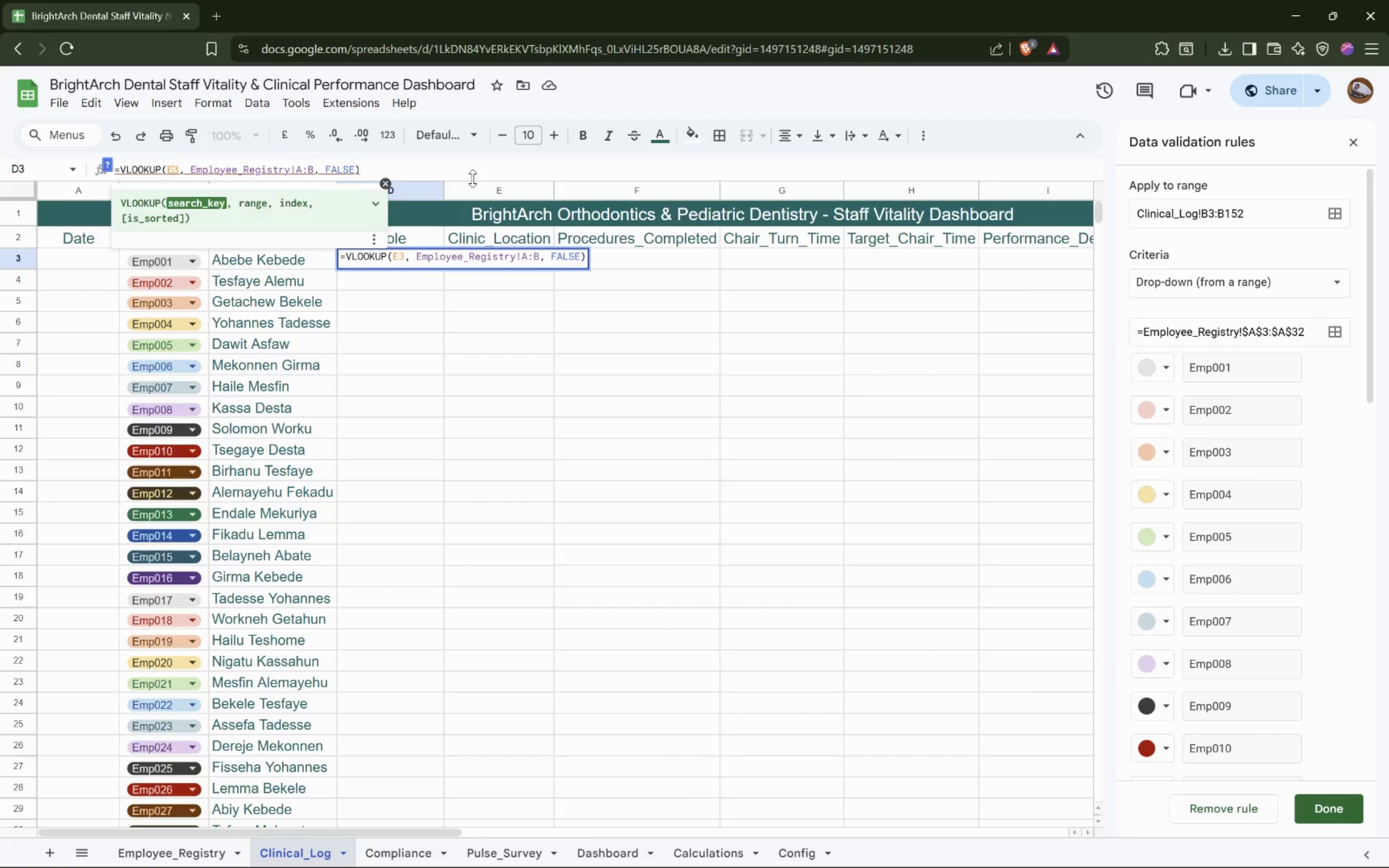 
key(Backspace)
 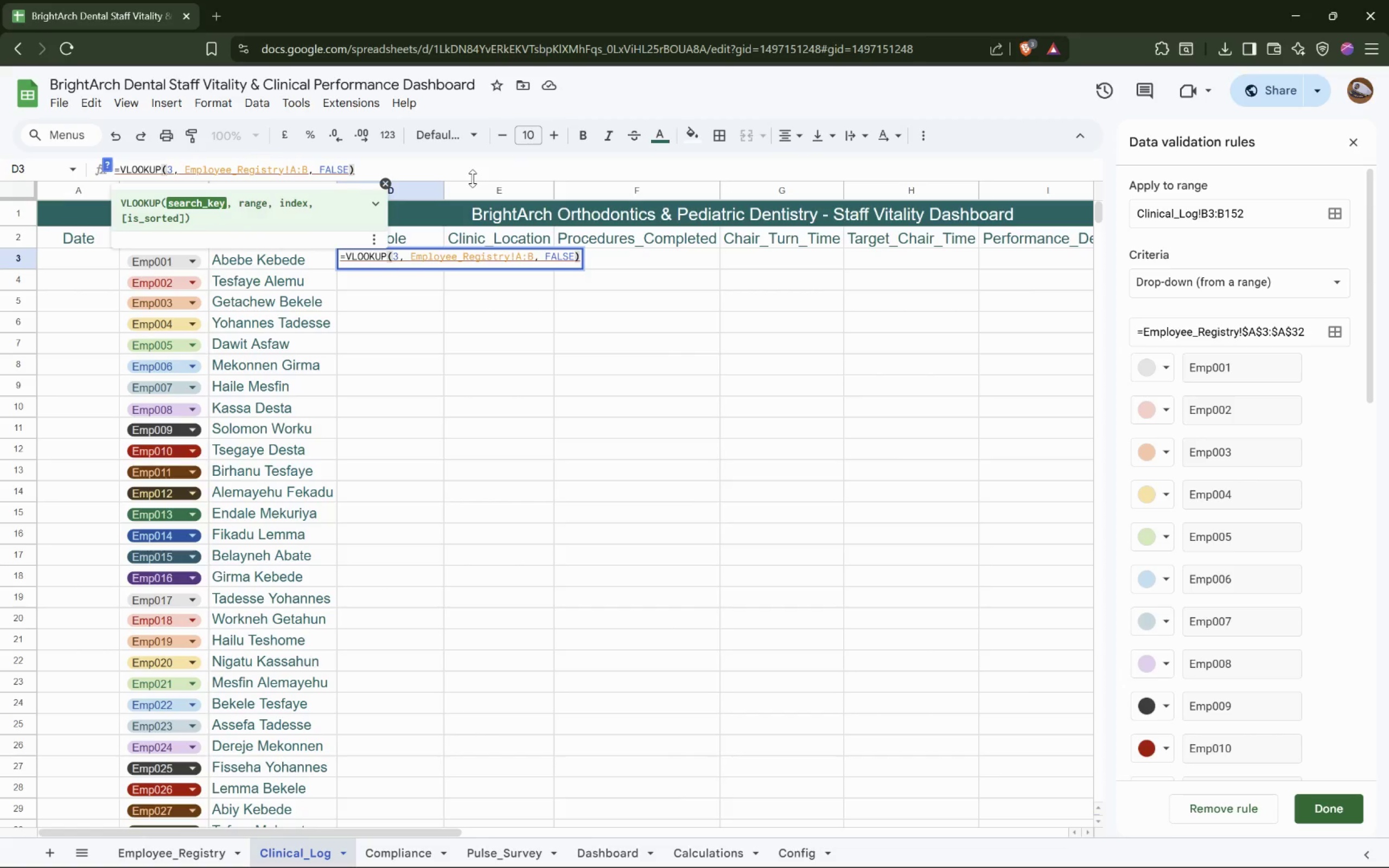 
key(Shift+B)
 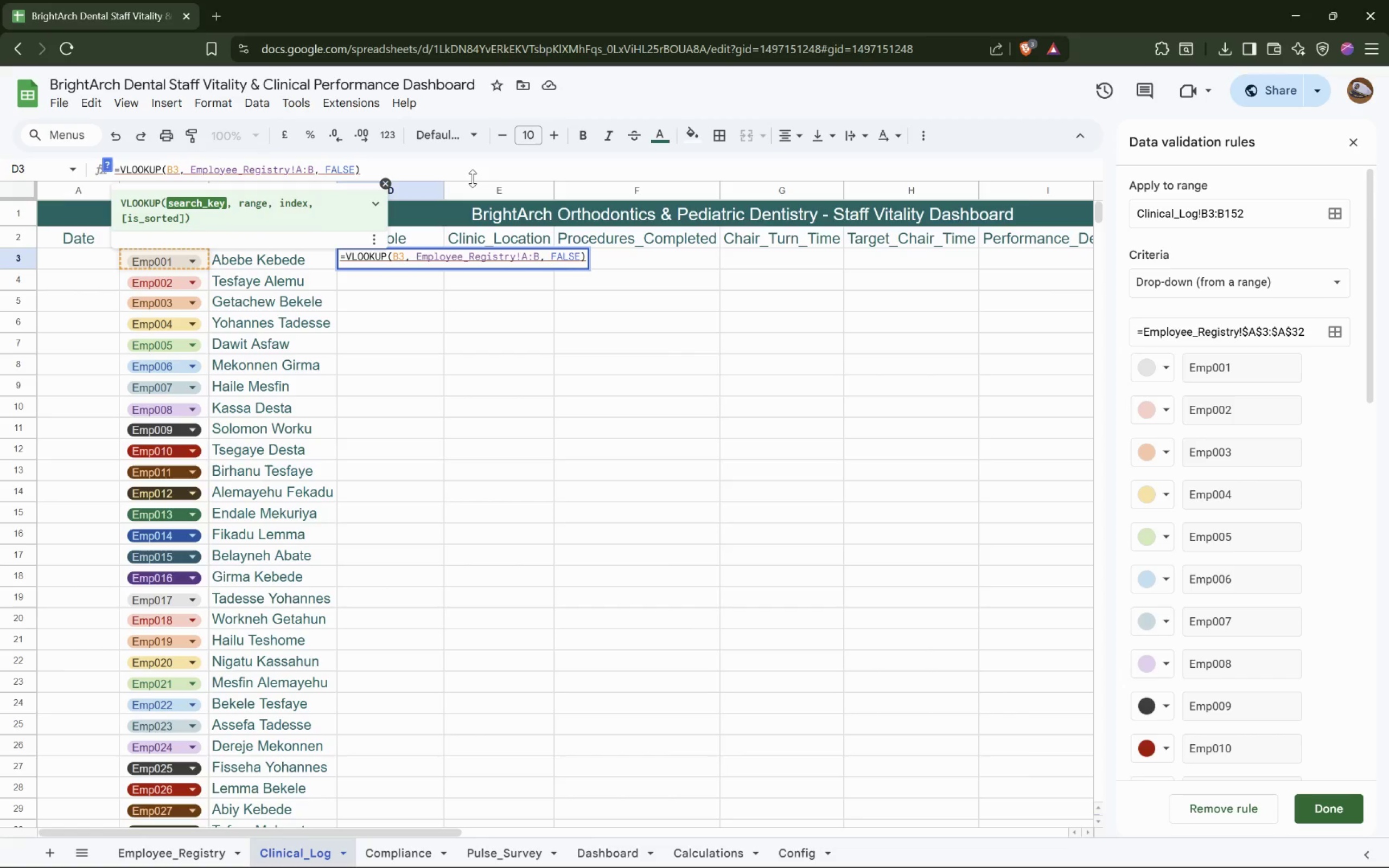 
wait(5.07)
 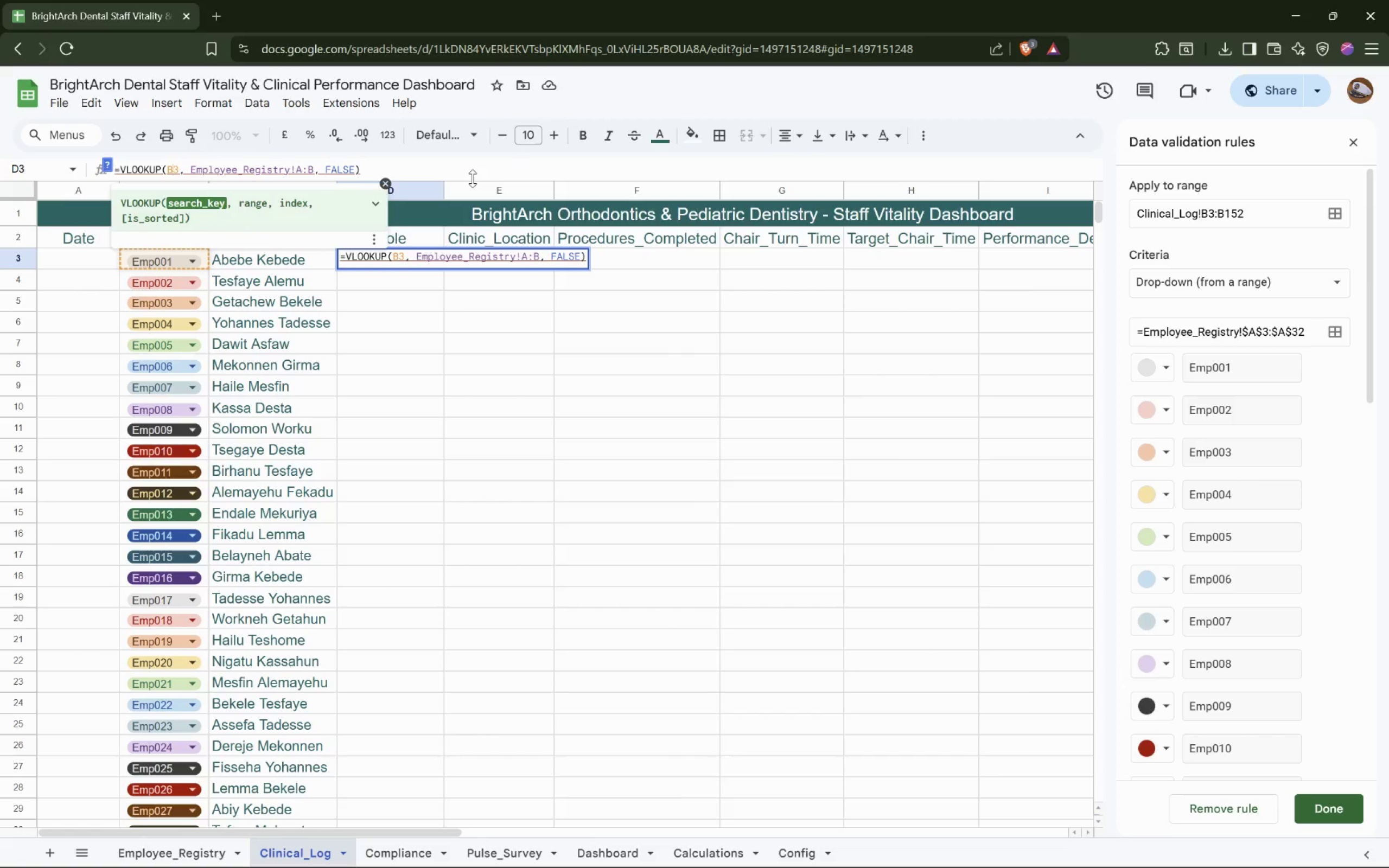 
key(ArrowRight)
 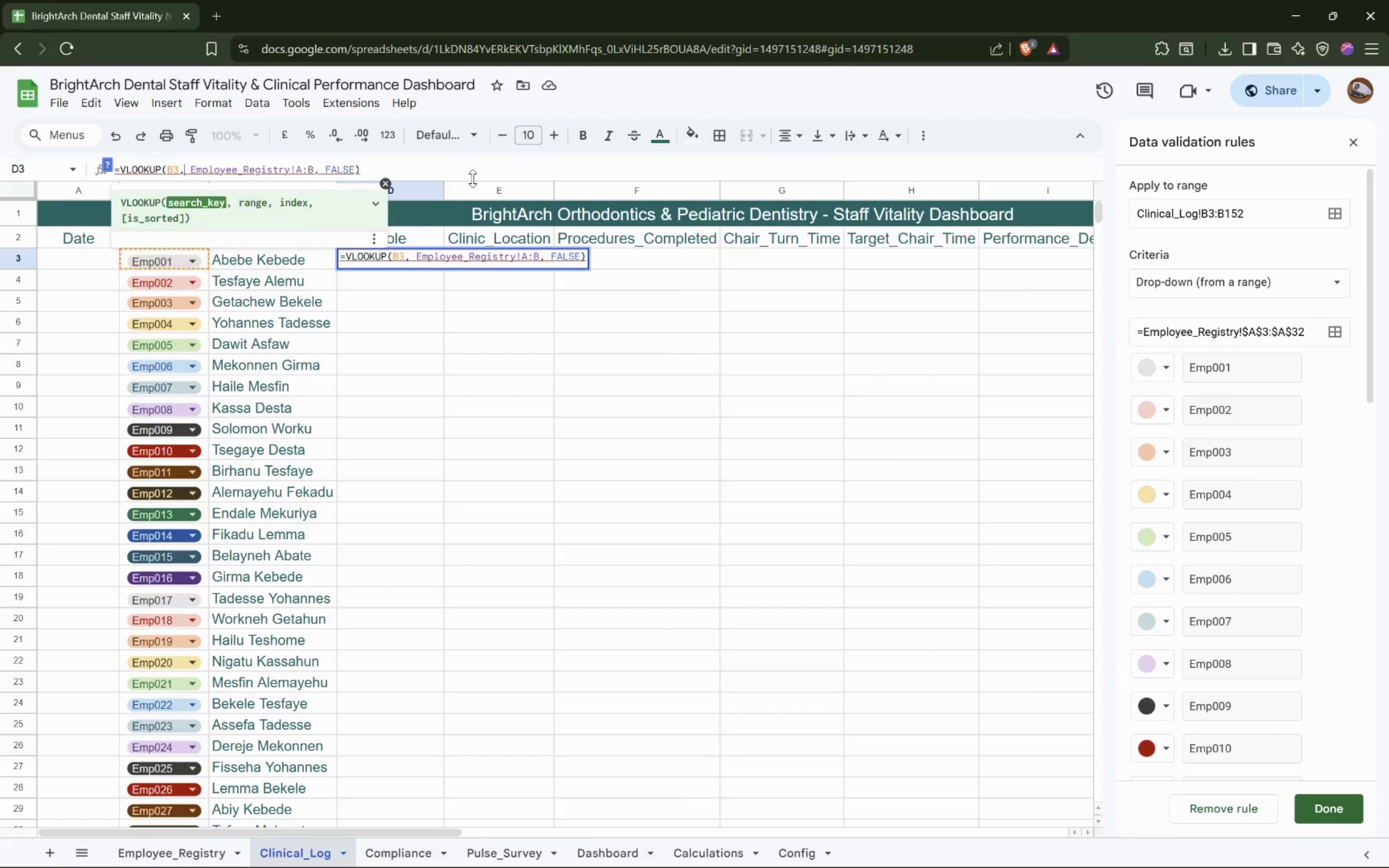 
hold_key(key=ArrowRight, duration=1.05)
 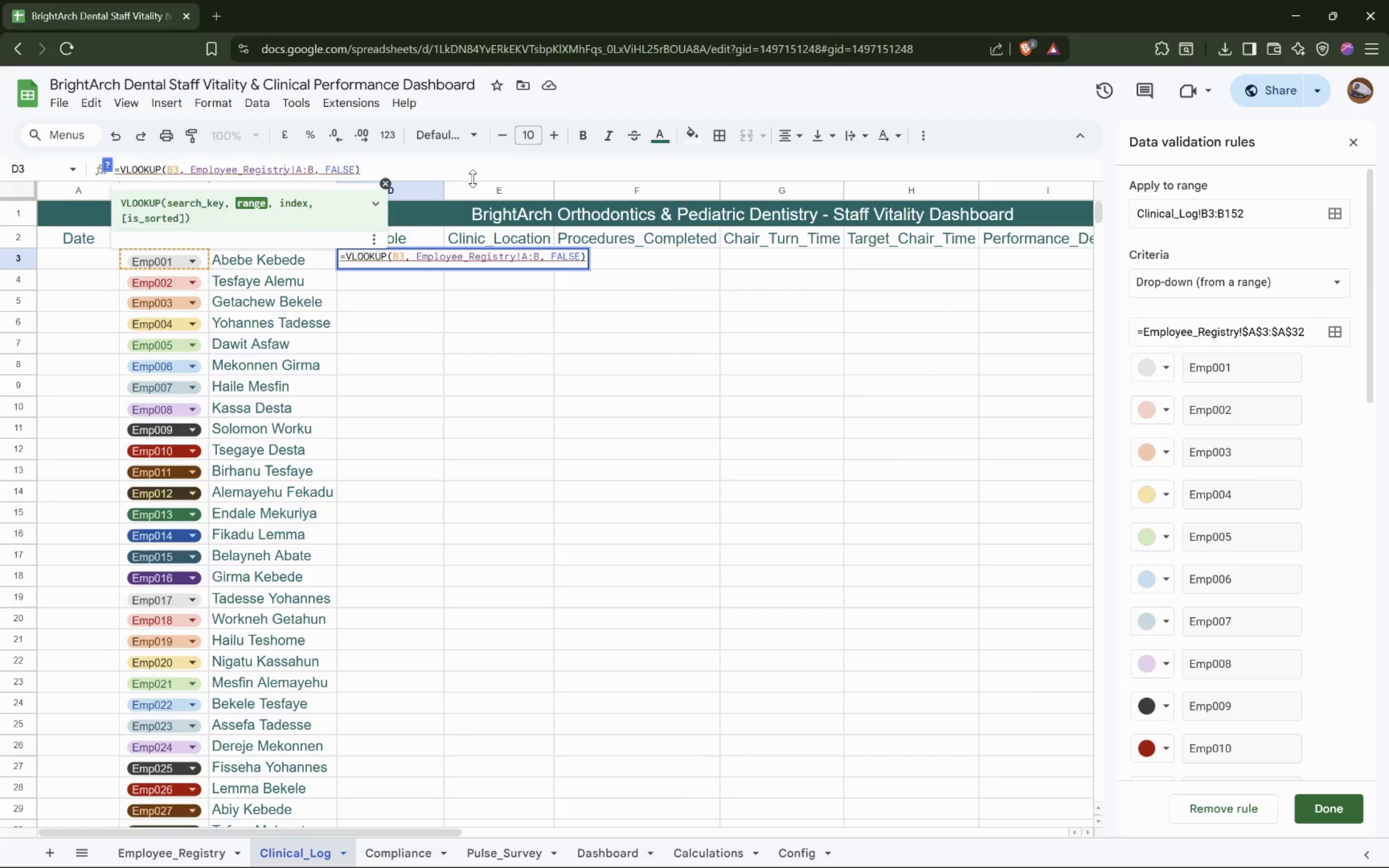 
key(ArrowRight)
 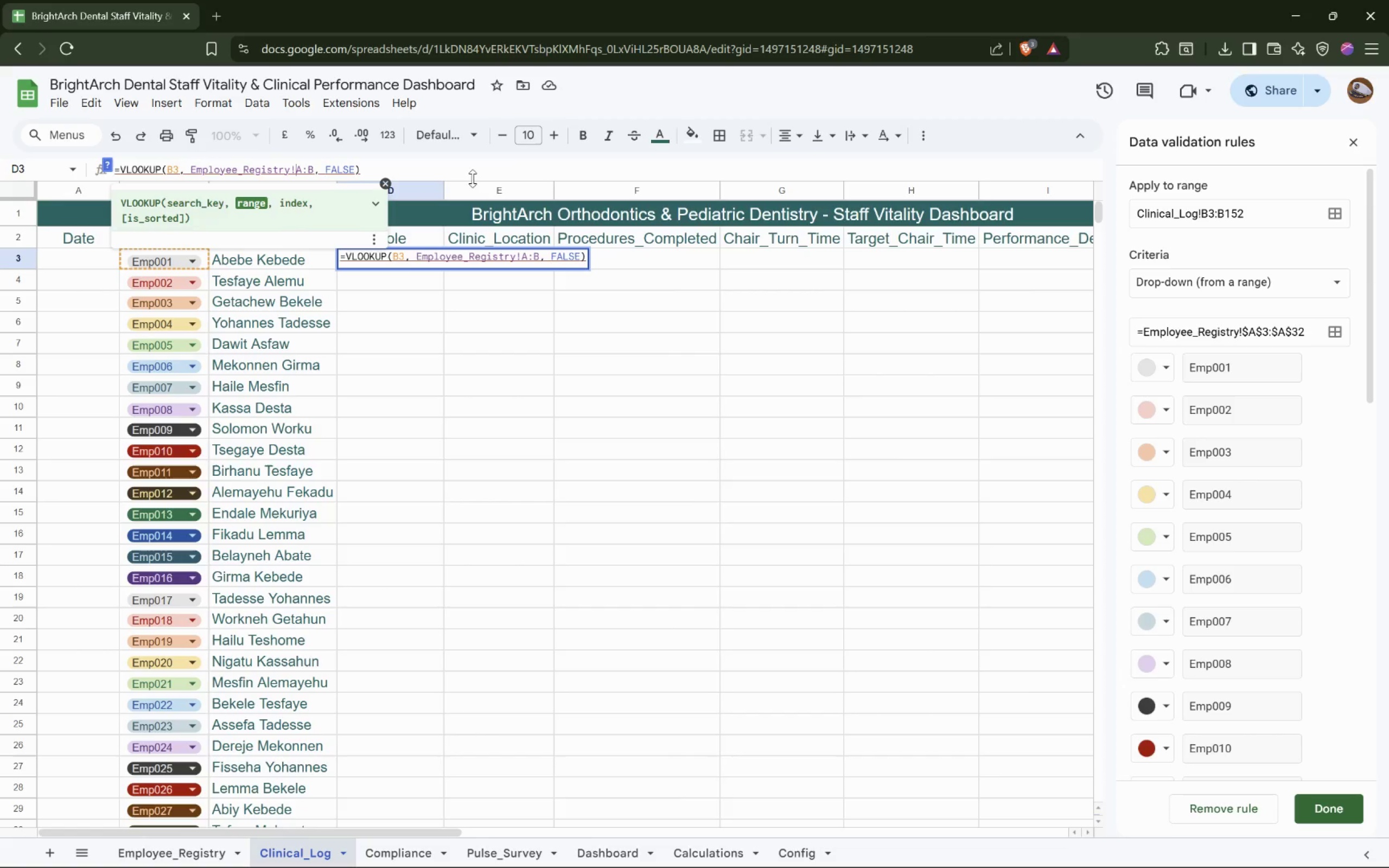 
key(ArrowRight)
 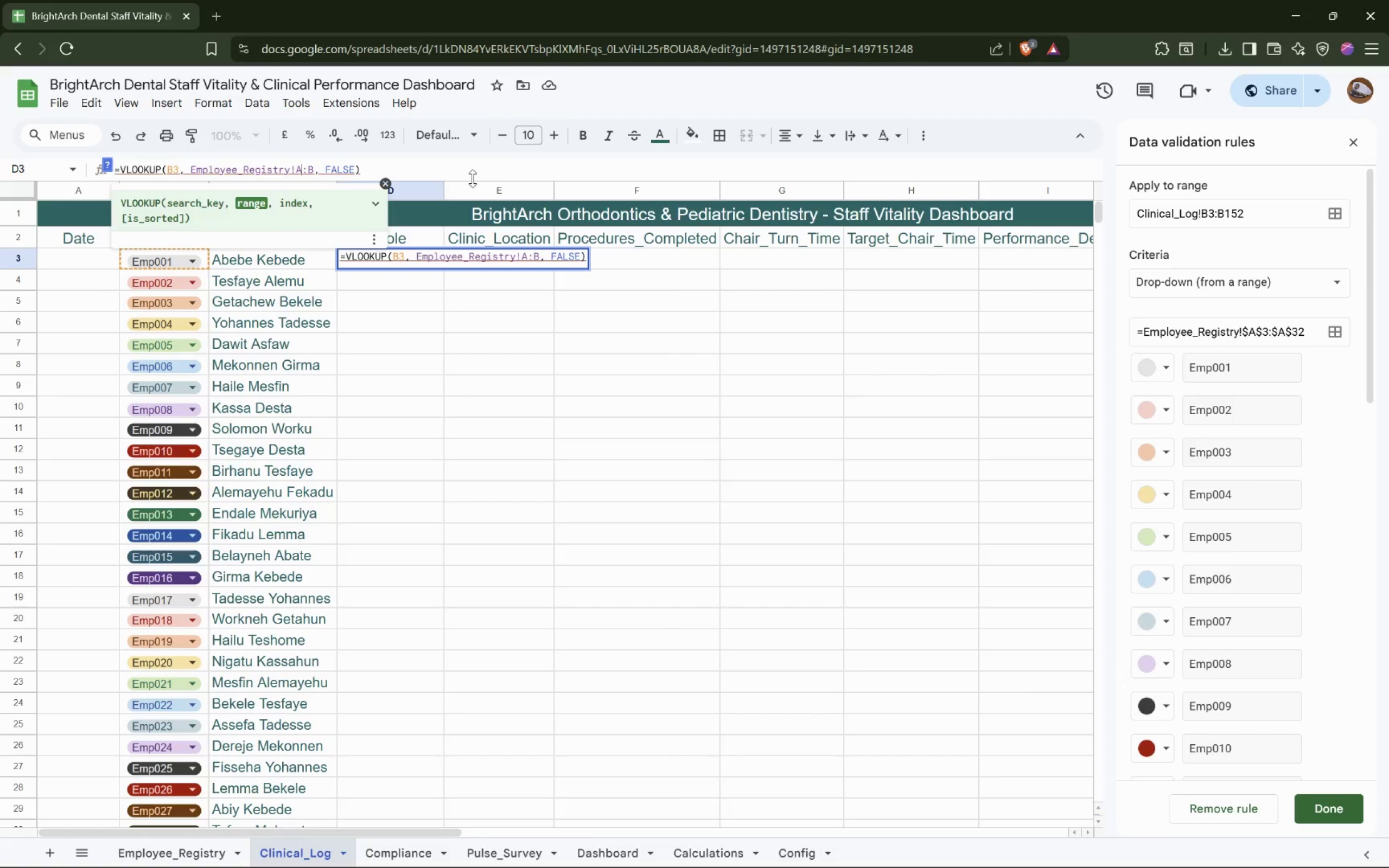 
key(ArrowRight)
 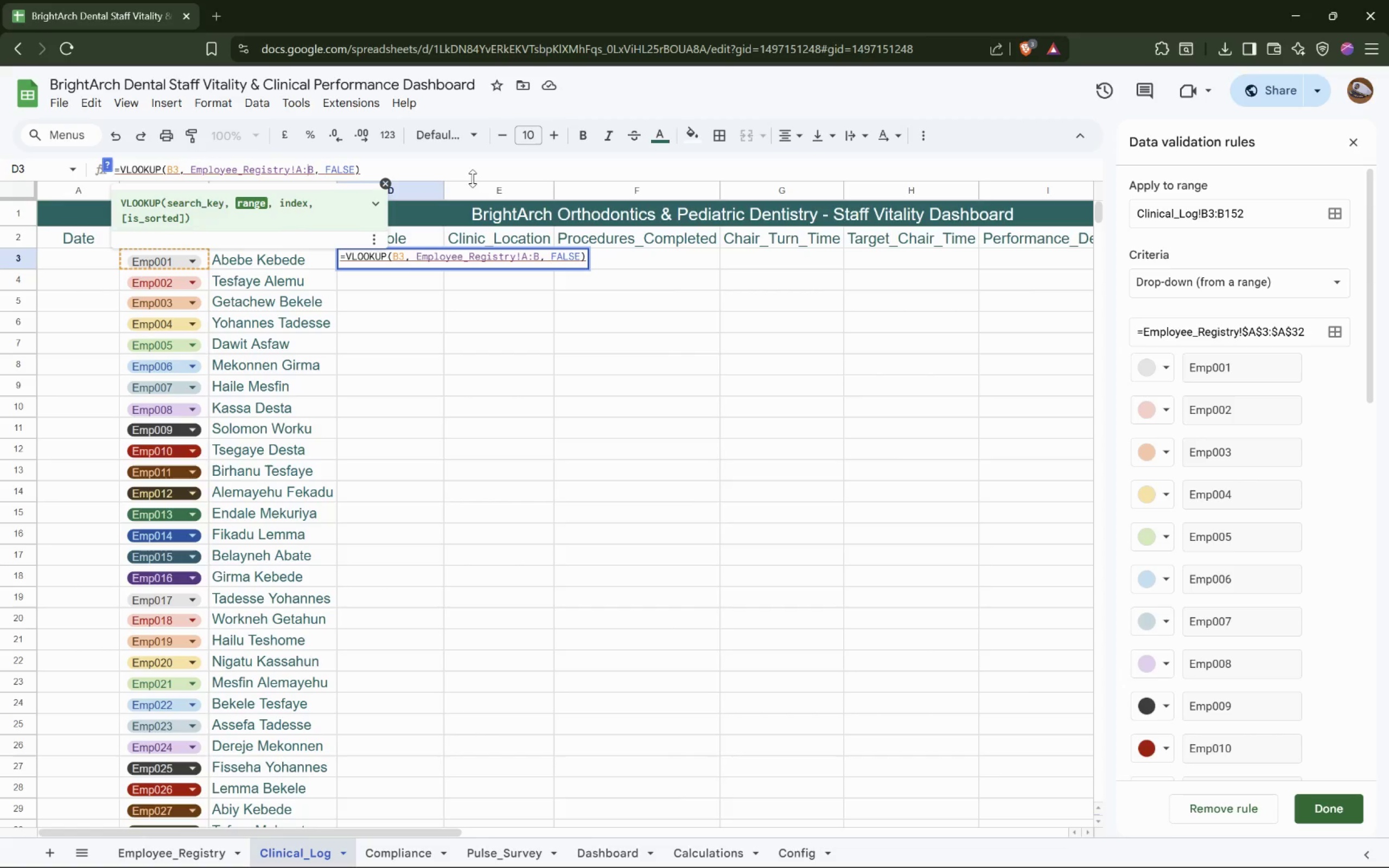 
key(ArrowRight)
 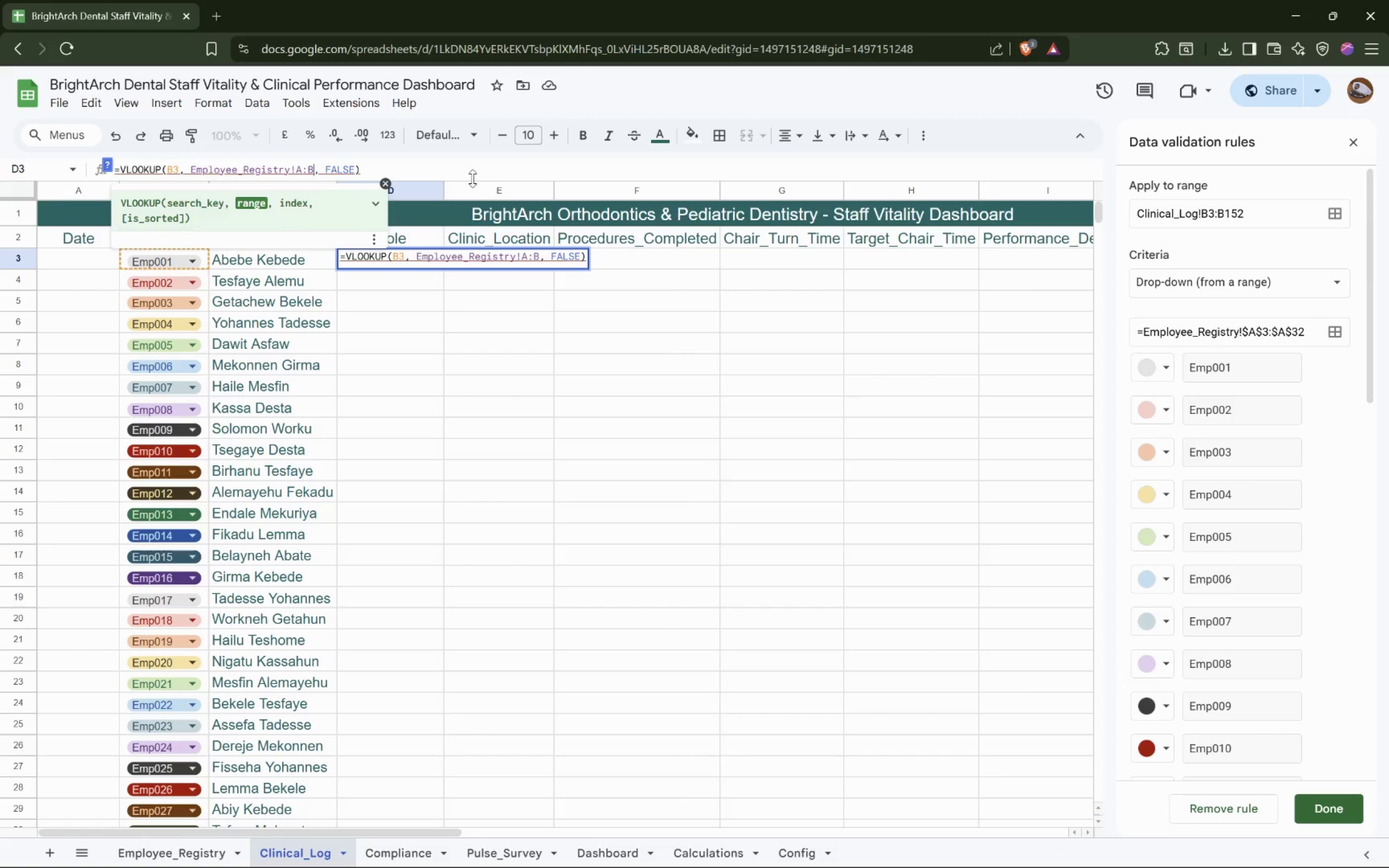 
key(ArrowRight)
 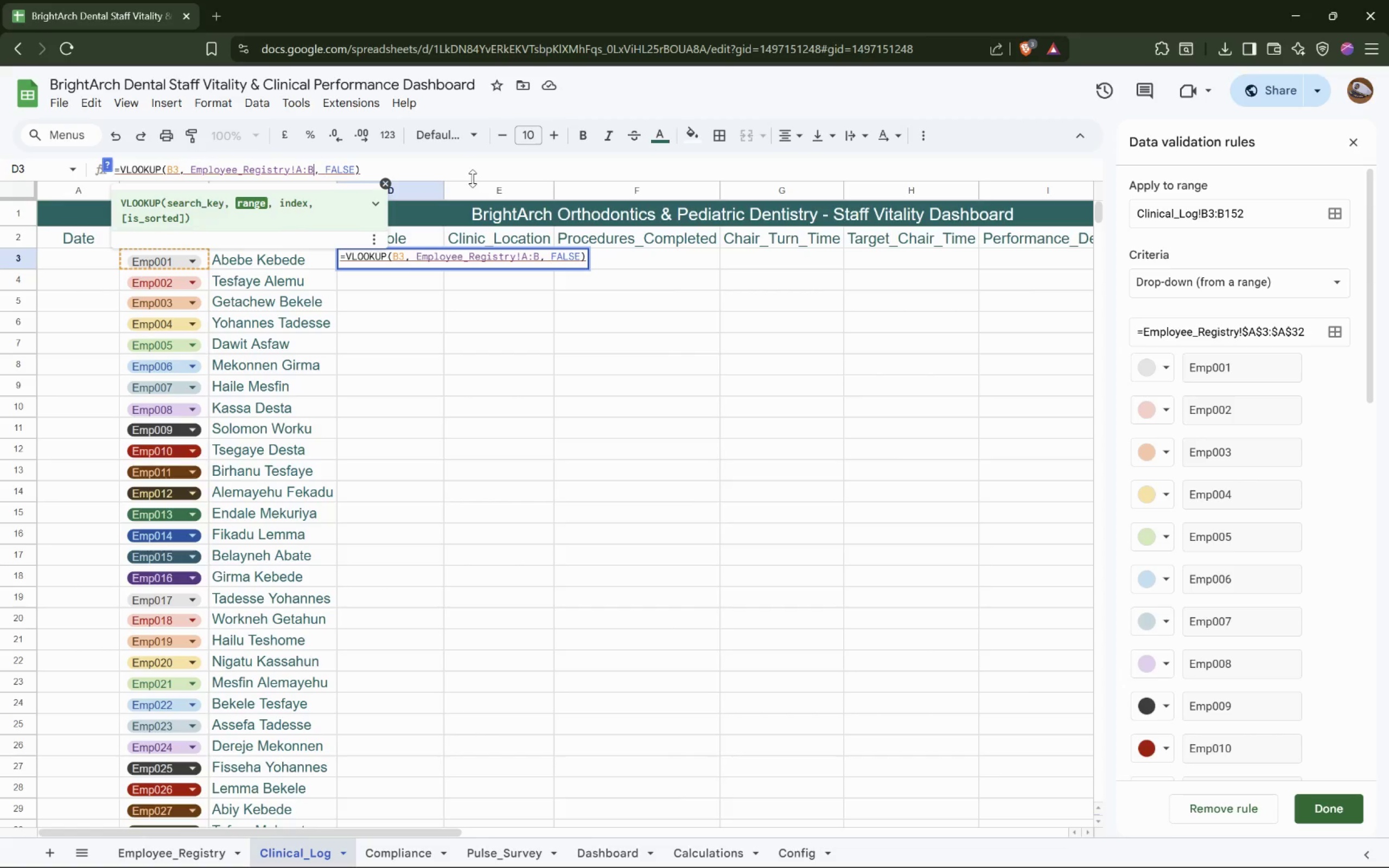 
key(Backspace)
 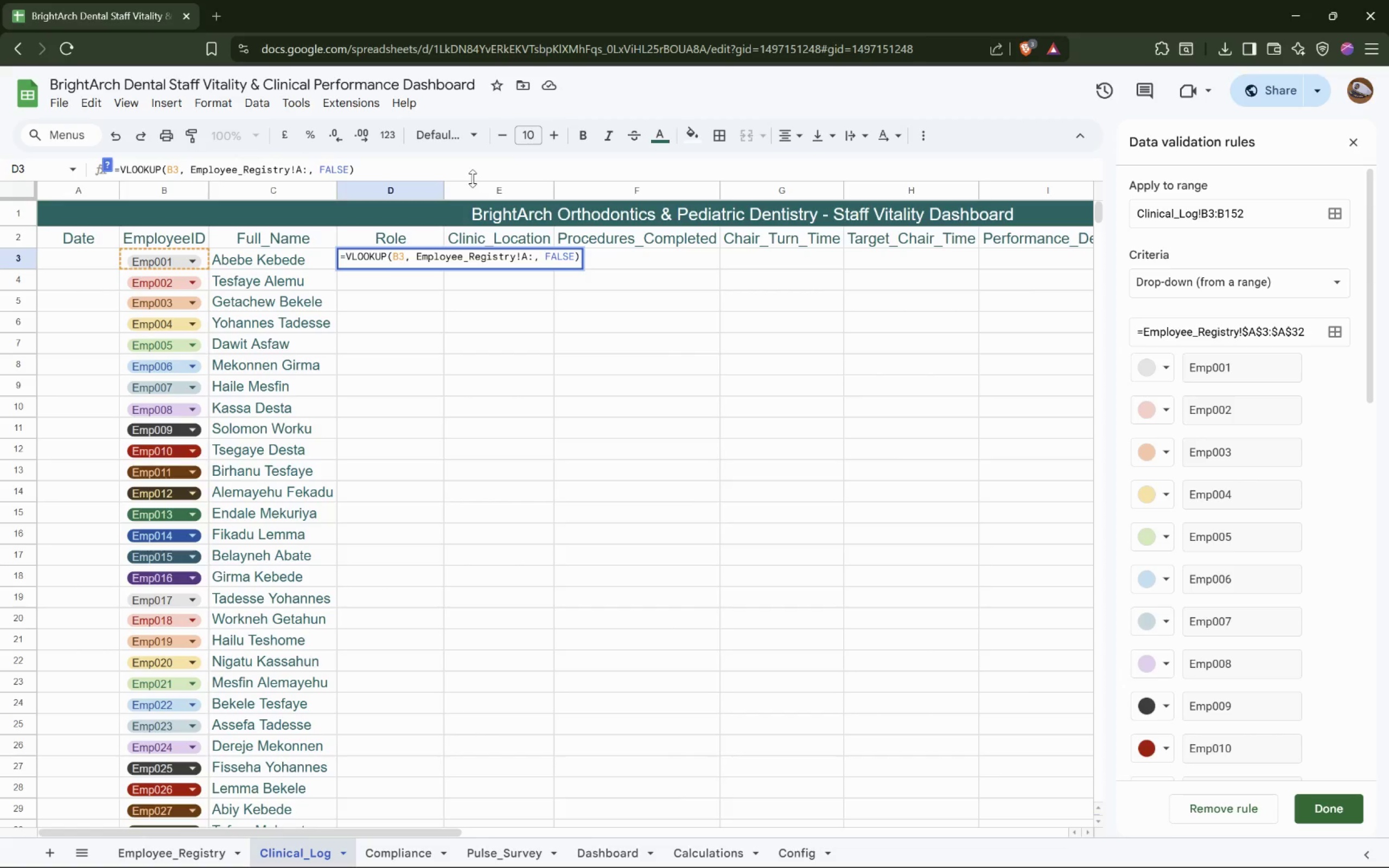 
key(Shift+E)
 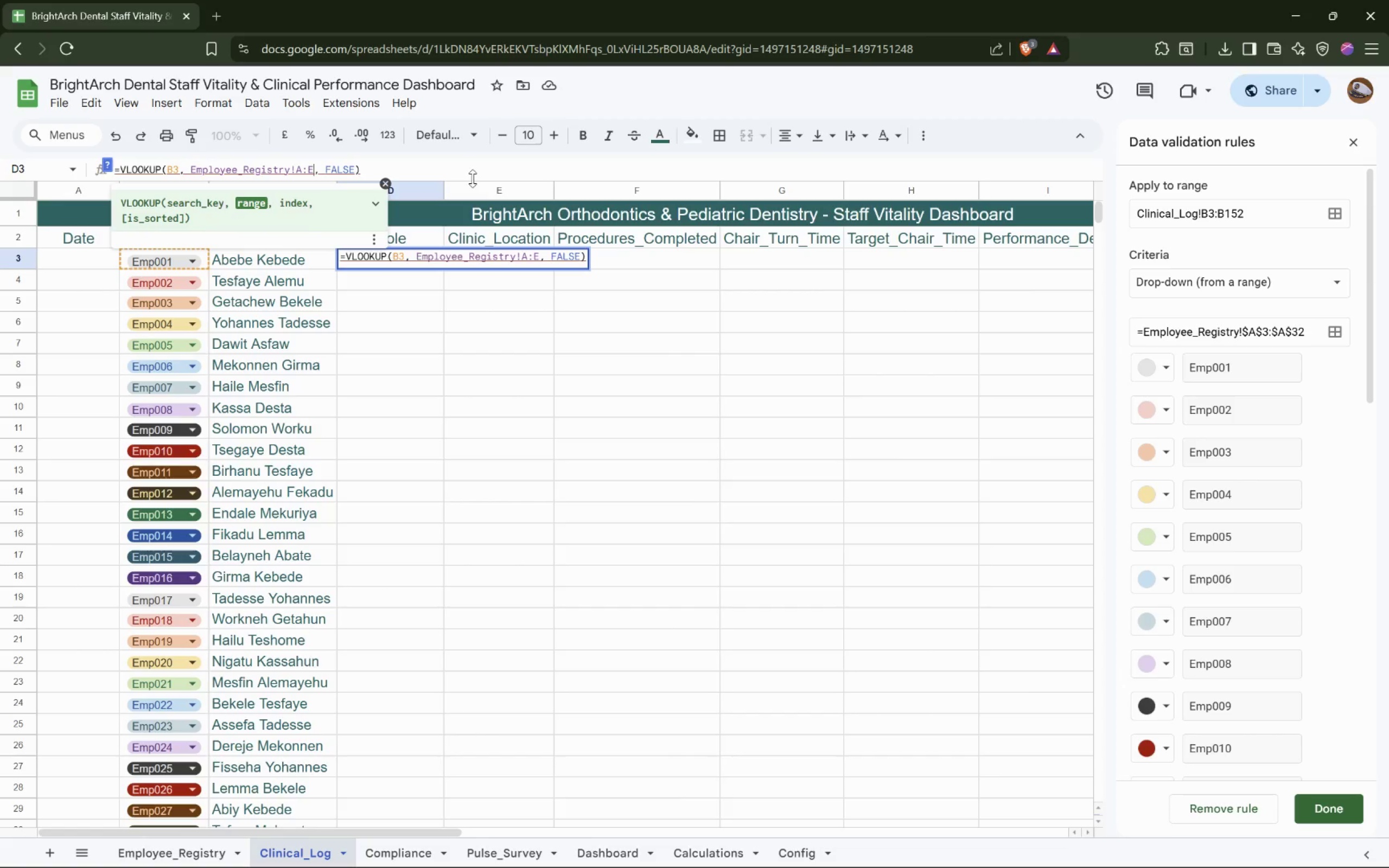 
key(ArrowRight)
 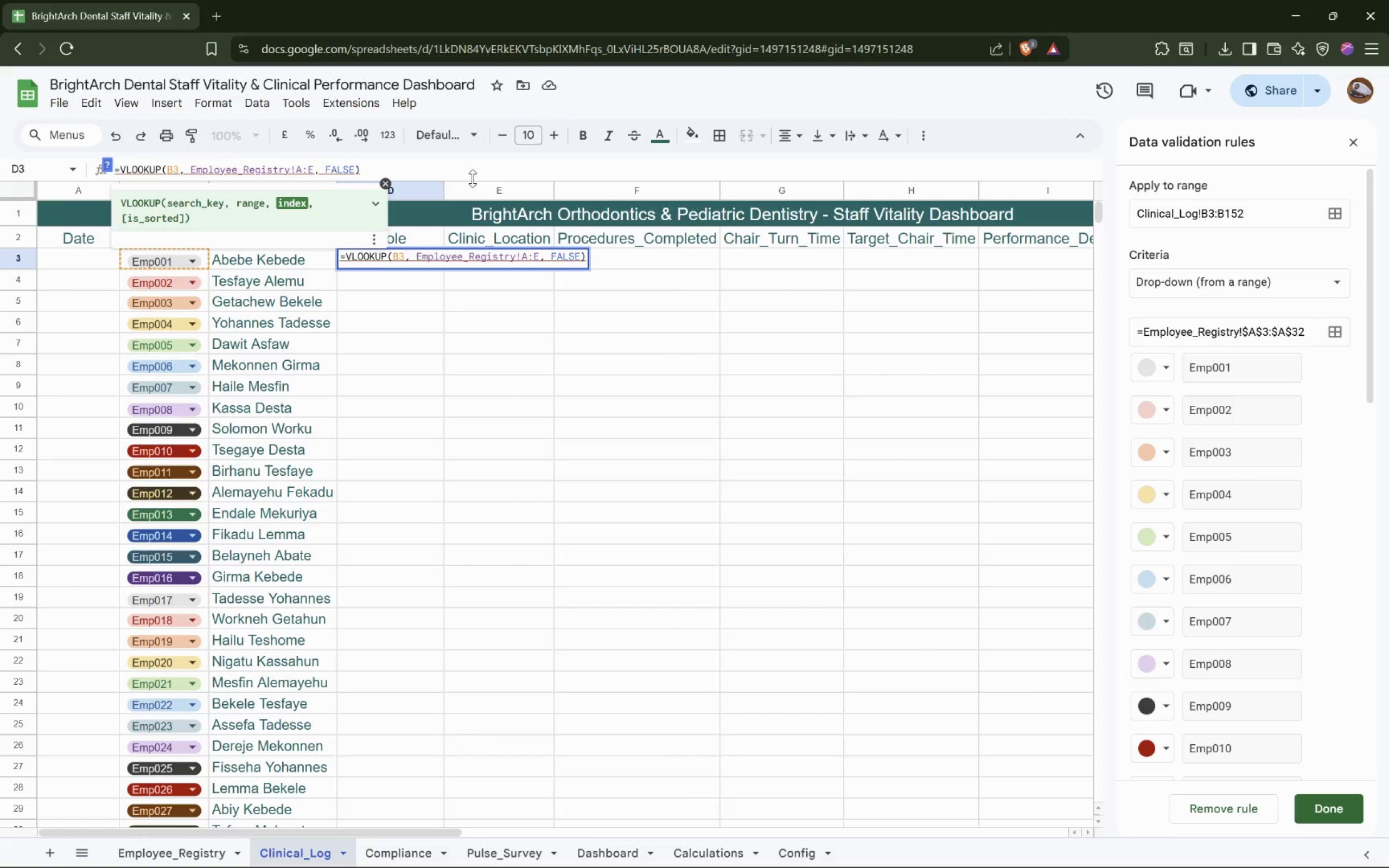 
key(Space)
 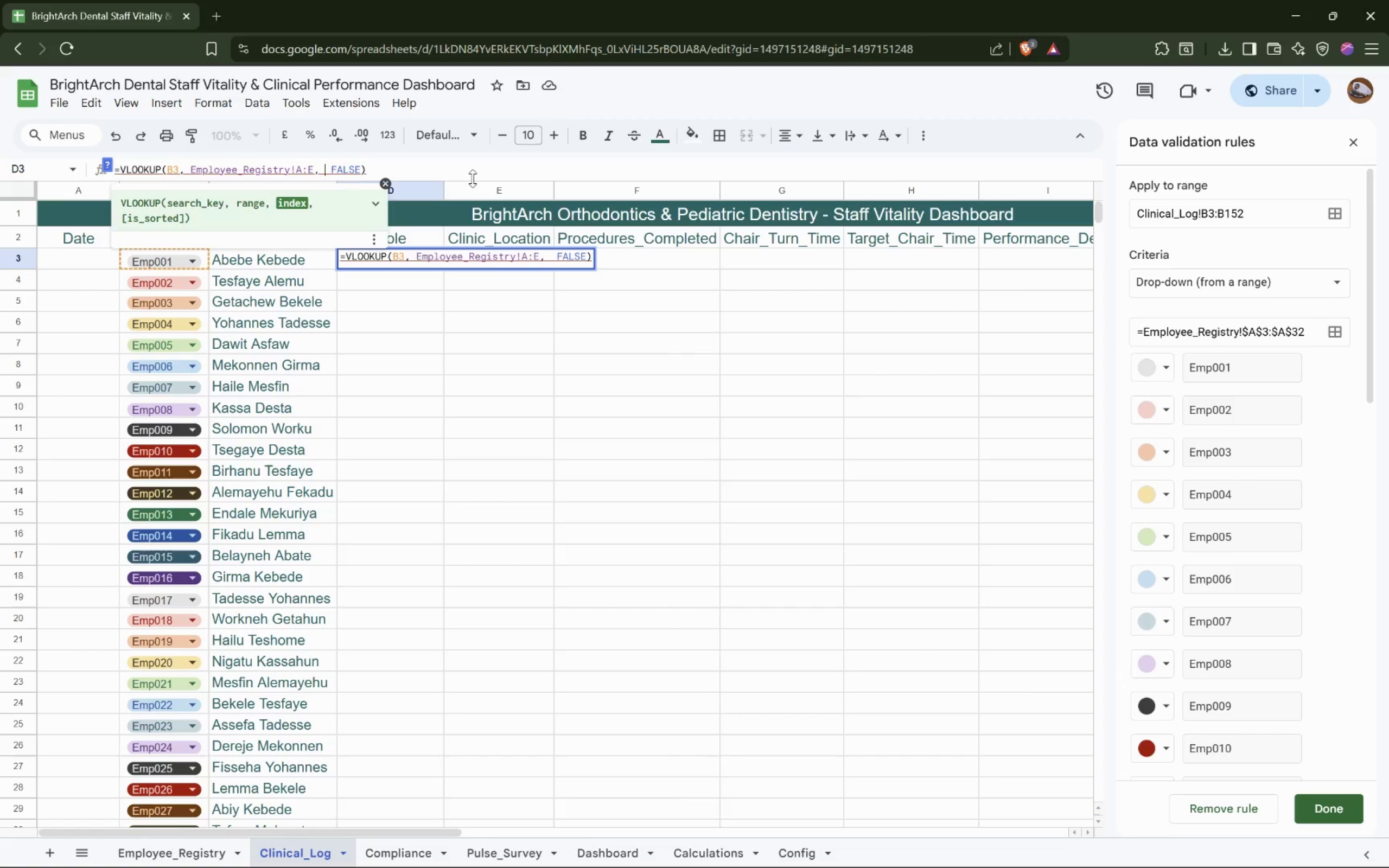 
key(5)
 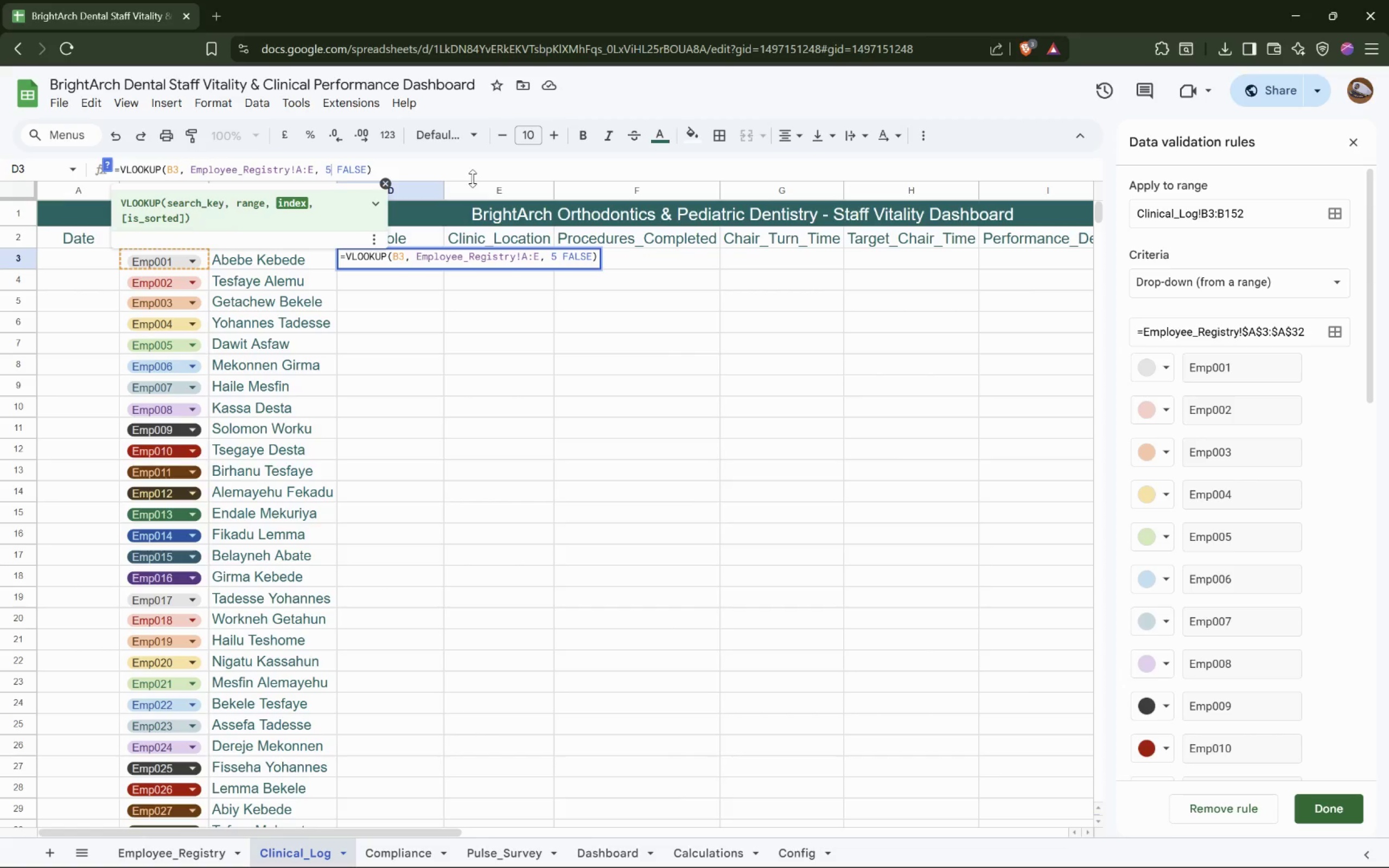 
key(Comma)
 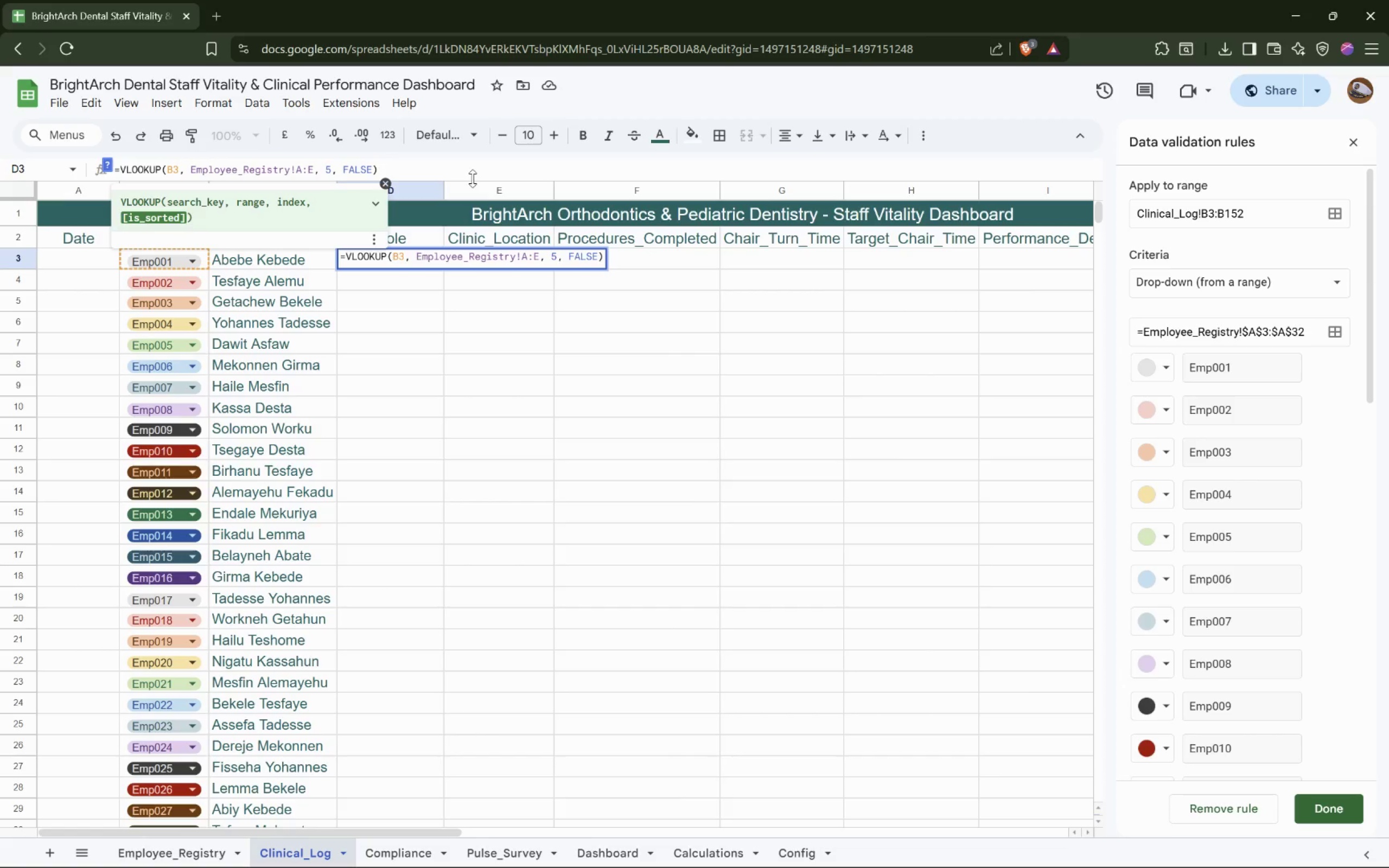 
key(Enter)
 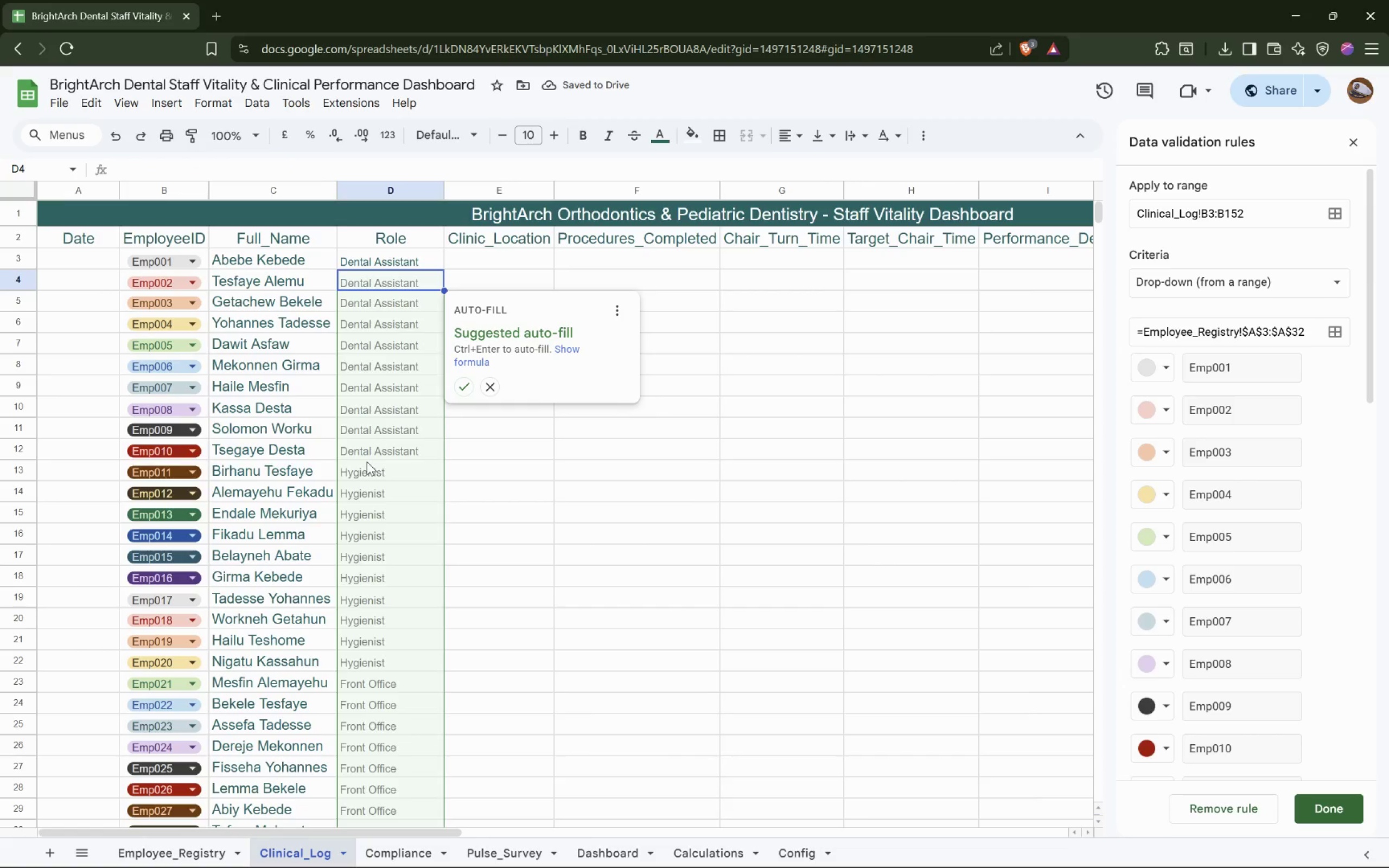 
left_click([393, 267])
 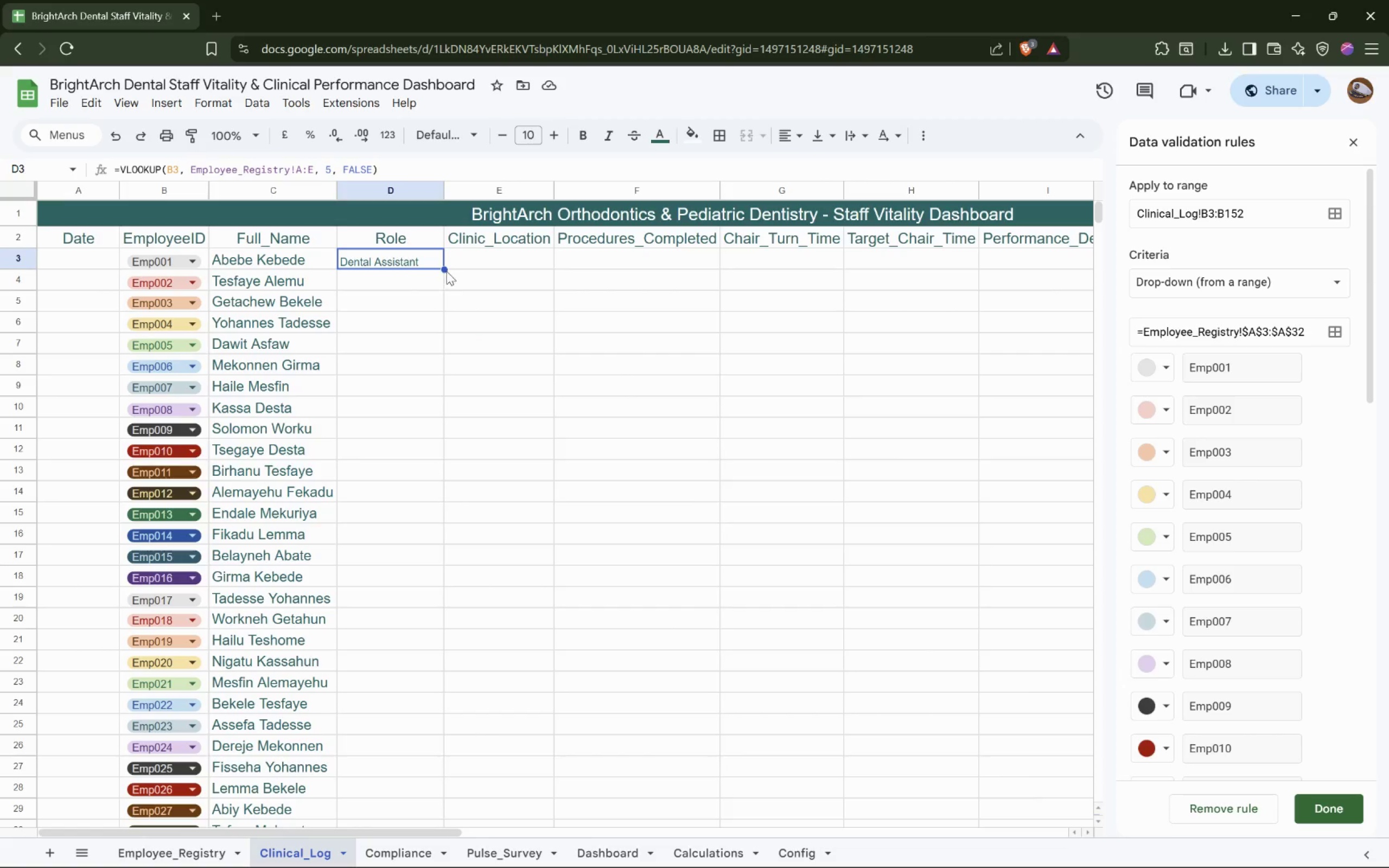 
left_click_drag(start_coordinate=[444, 269], to_coordinate=[437, 633])
 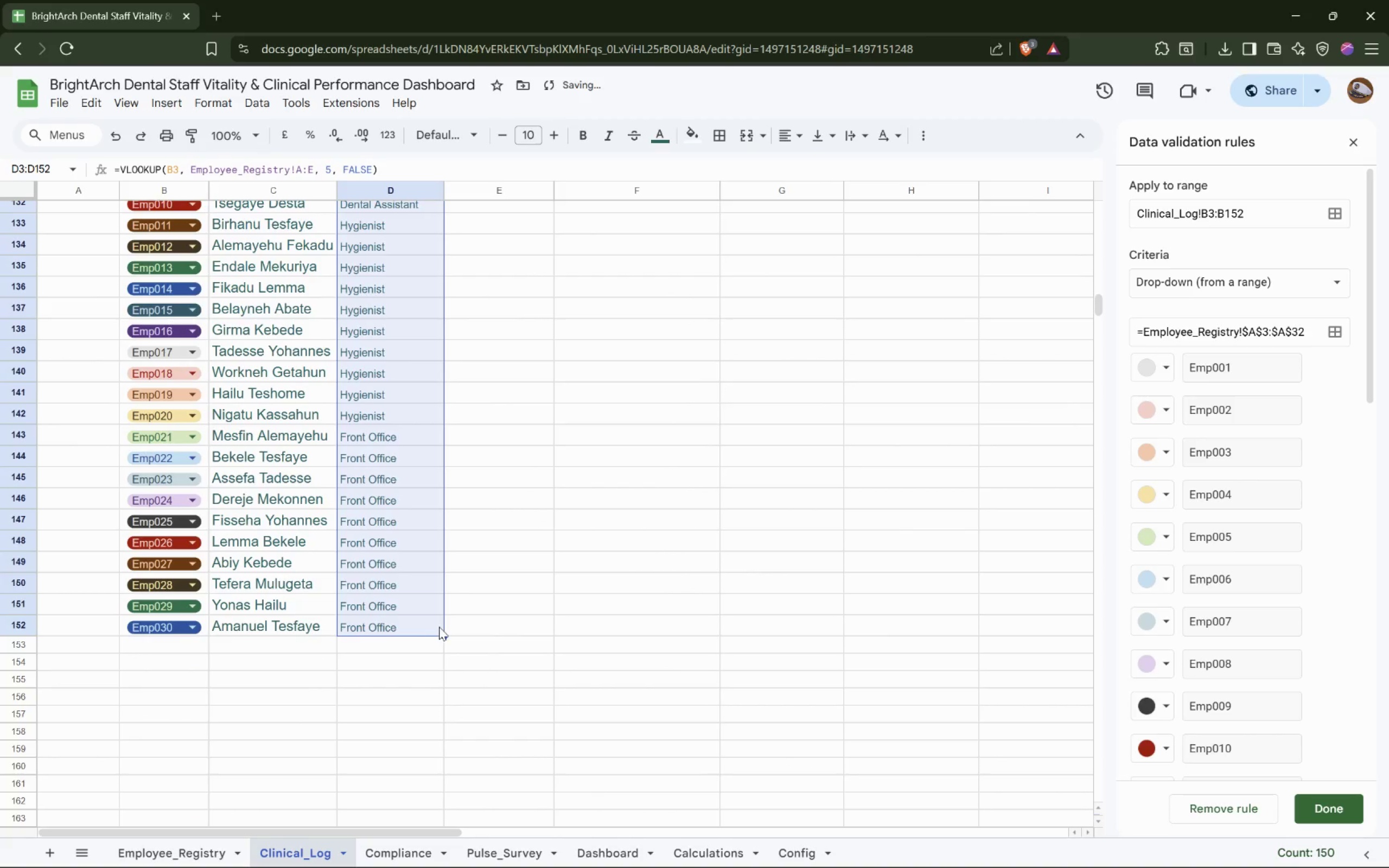 
scroll: coordinate [447, 611], scroll_direction: up, amount: 38.0
 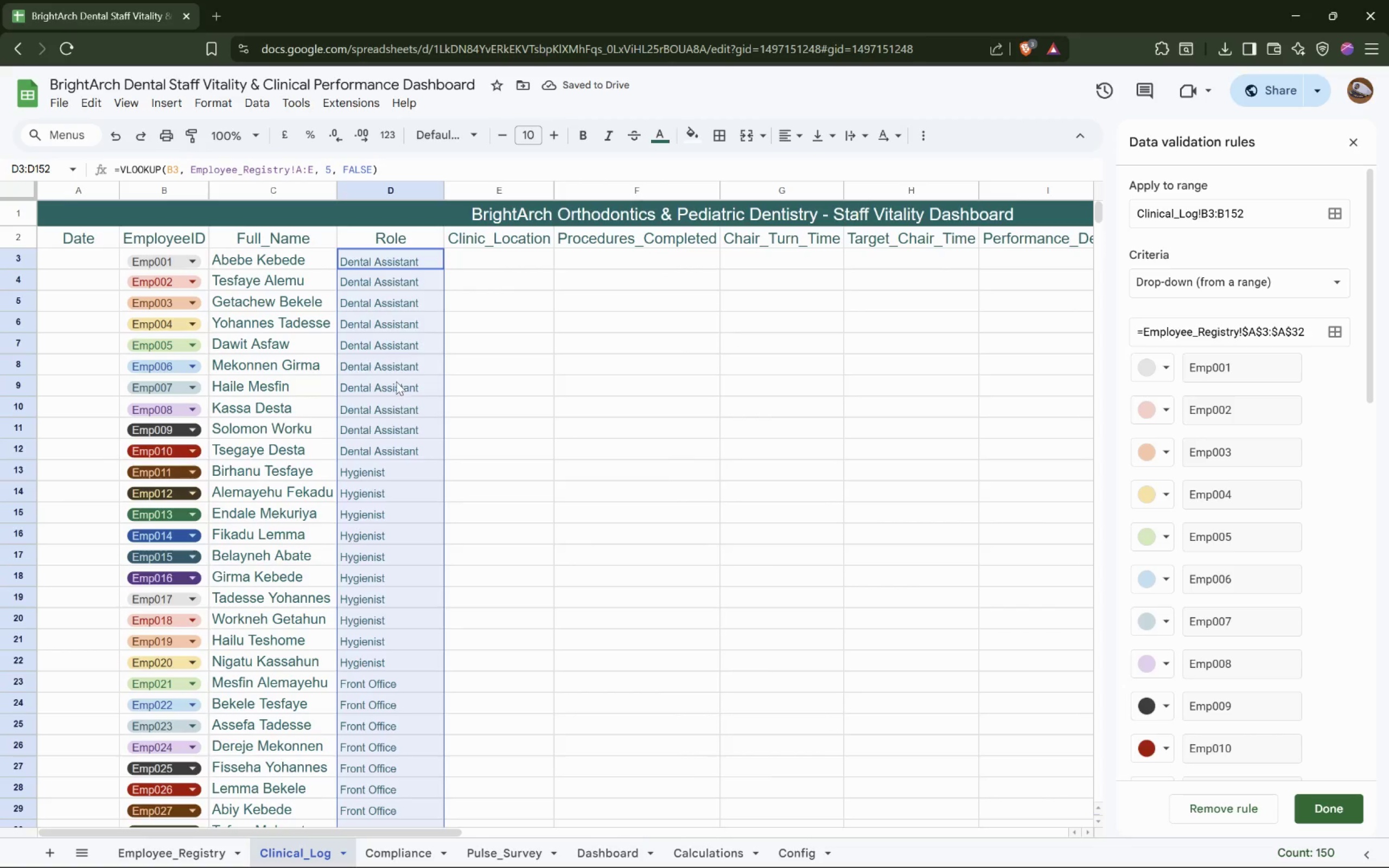 
left_click([395, 376])
 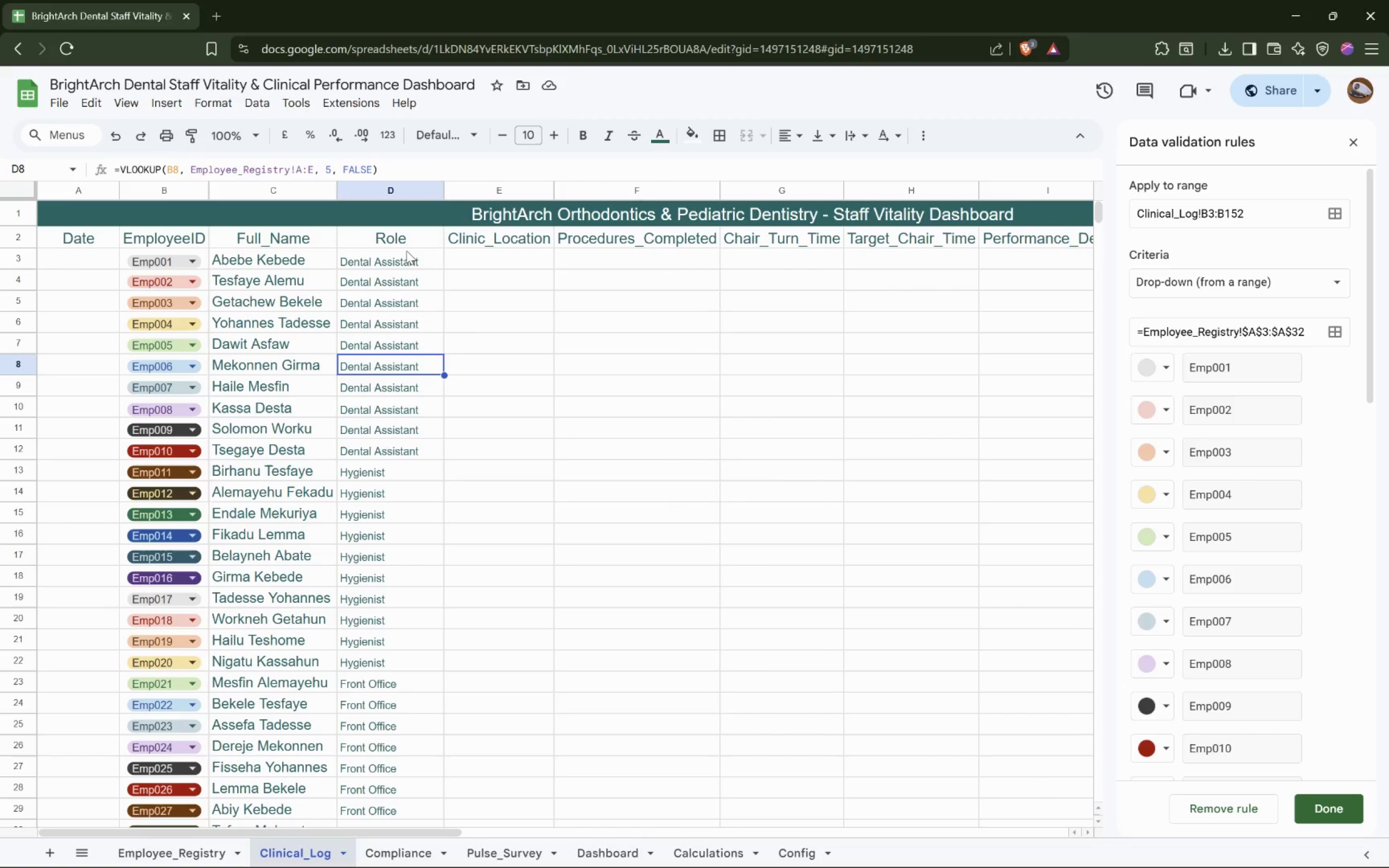 
left_click([399, 194])
 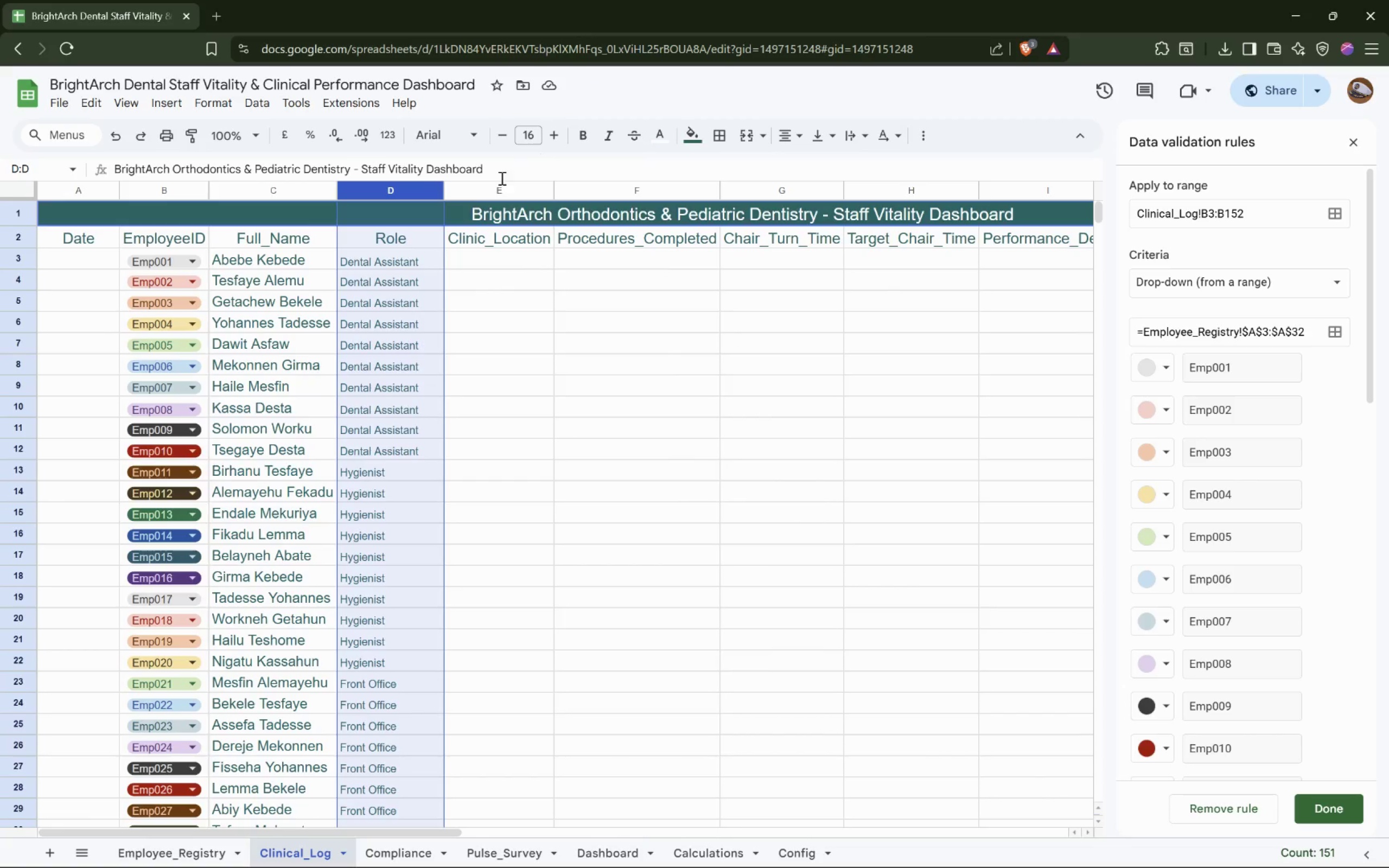 
left_click([407, 264])
 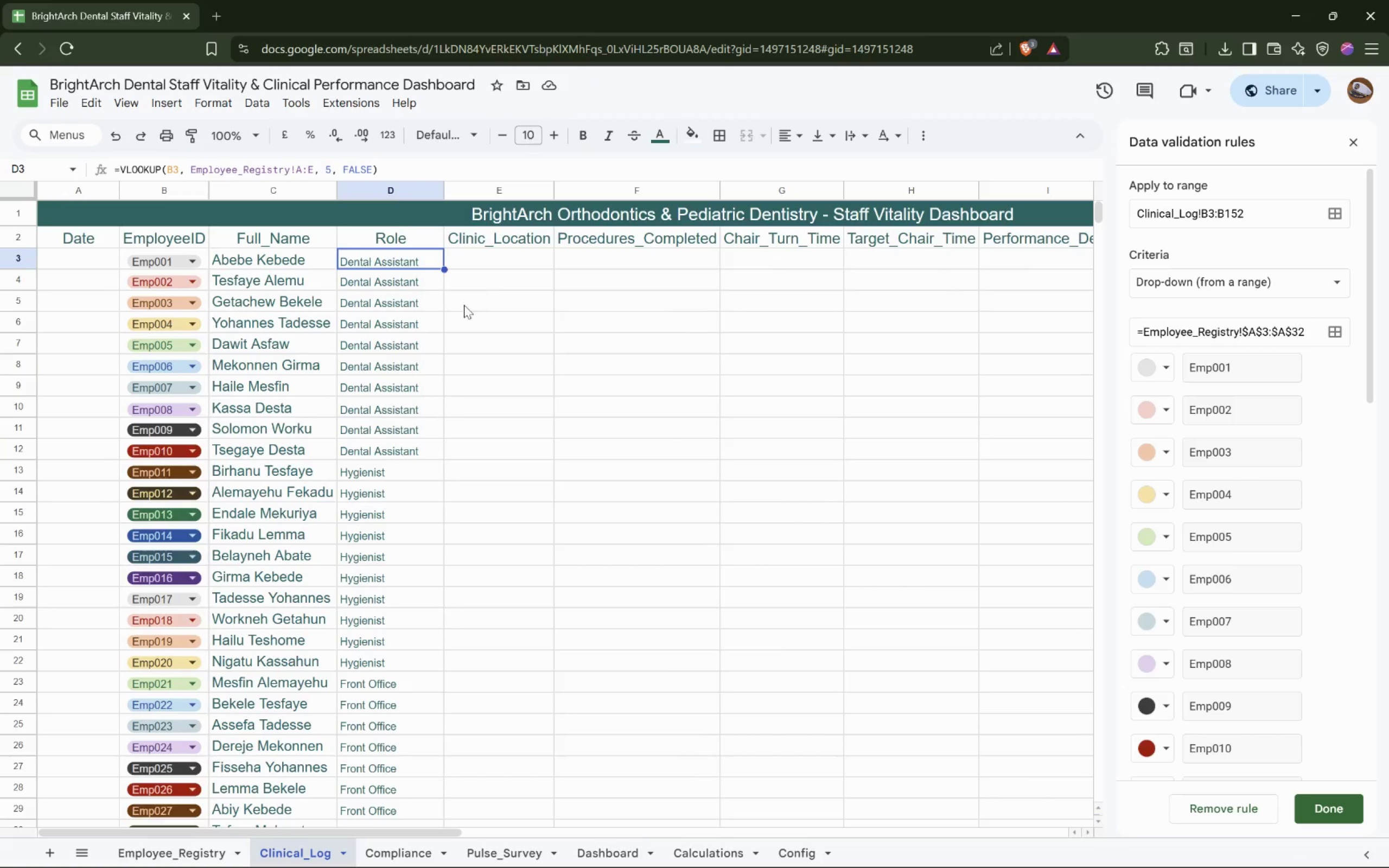 
scroll: coordinate [454, 320], scroll_direction: down, amount: 34.0
 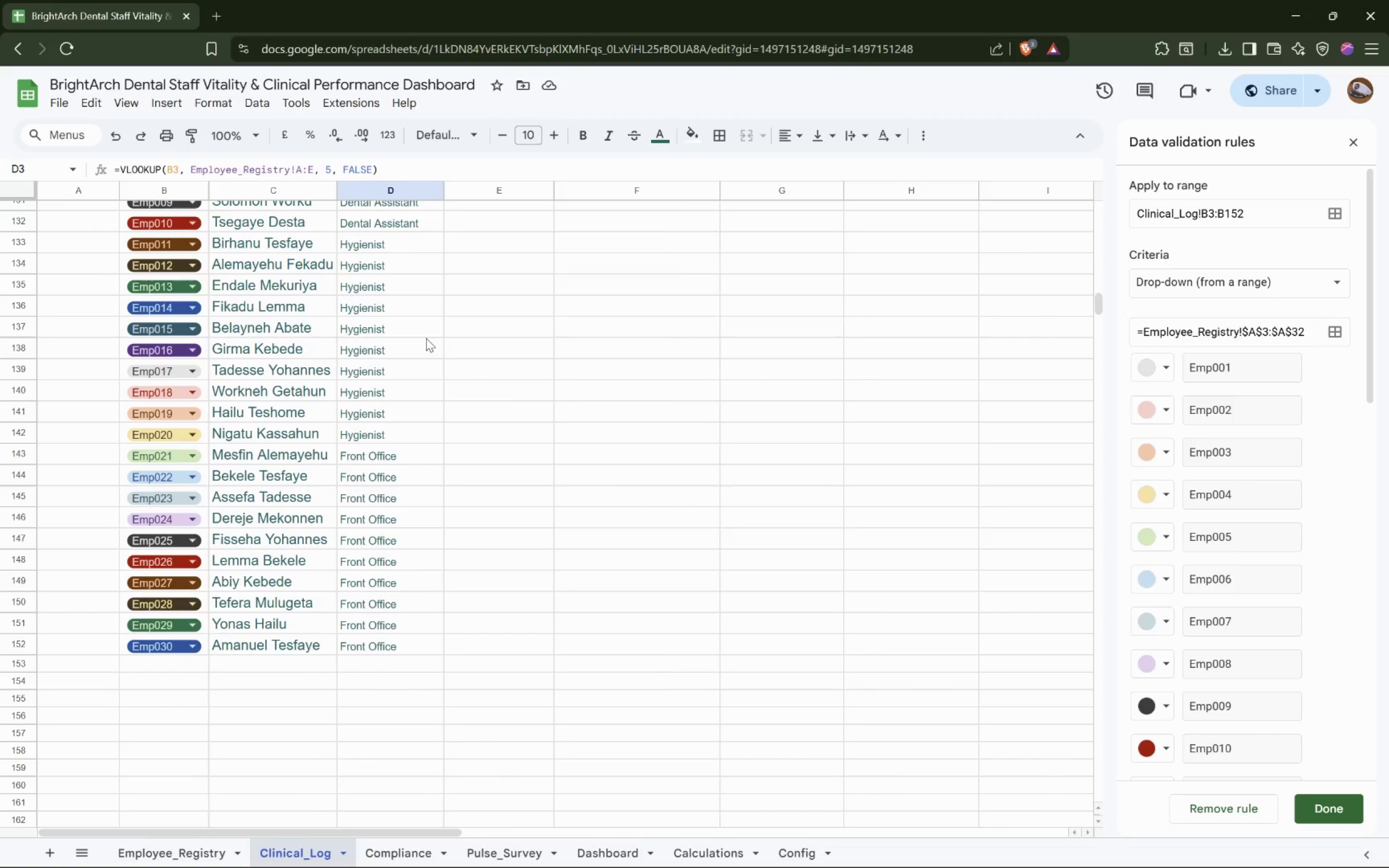 
hold_key(key=ShiftLeft, duration=0.88)
left_click([407, 648])
 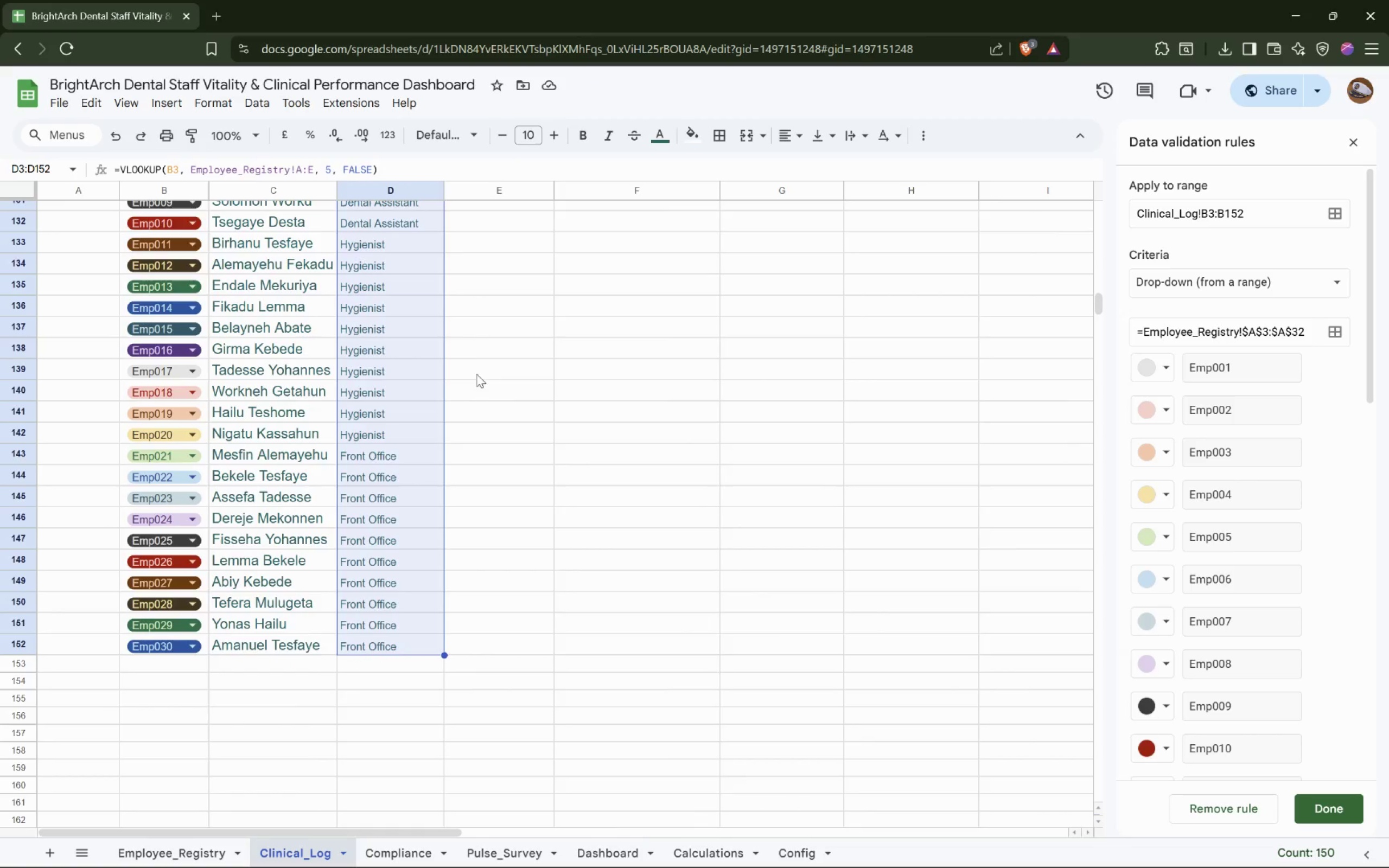 
scroll: coordinate [494, 344], scroll_direction: up, amount: 38.0
 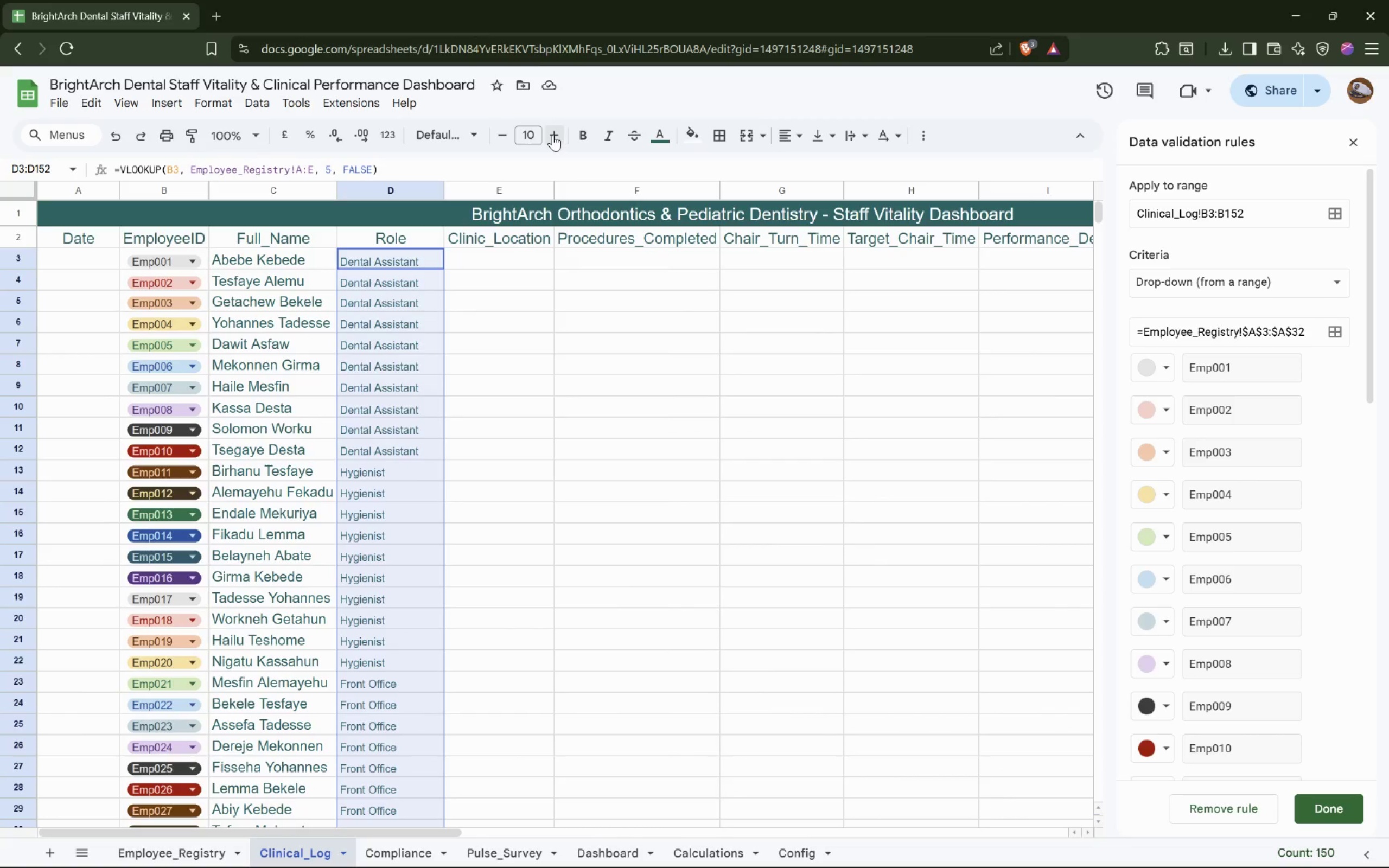 
double_click([553, 135])
 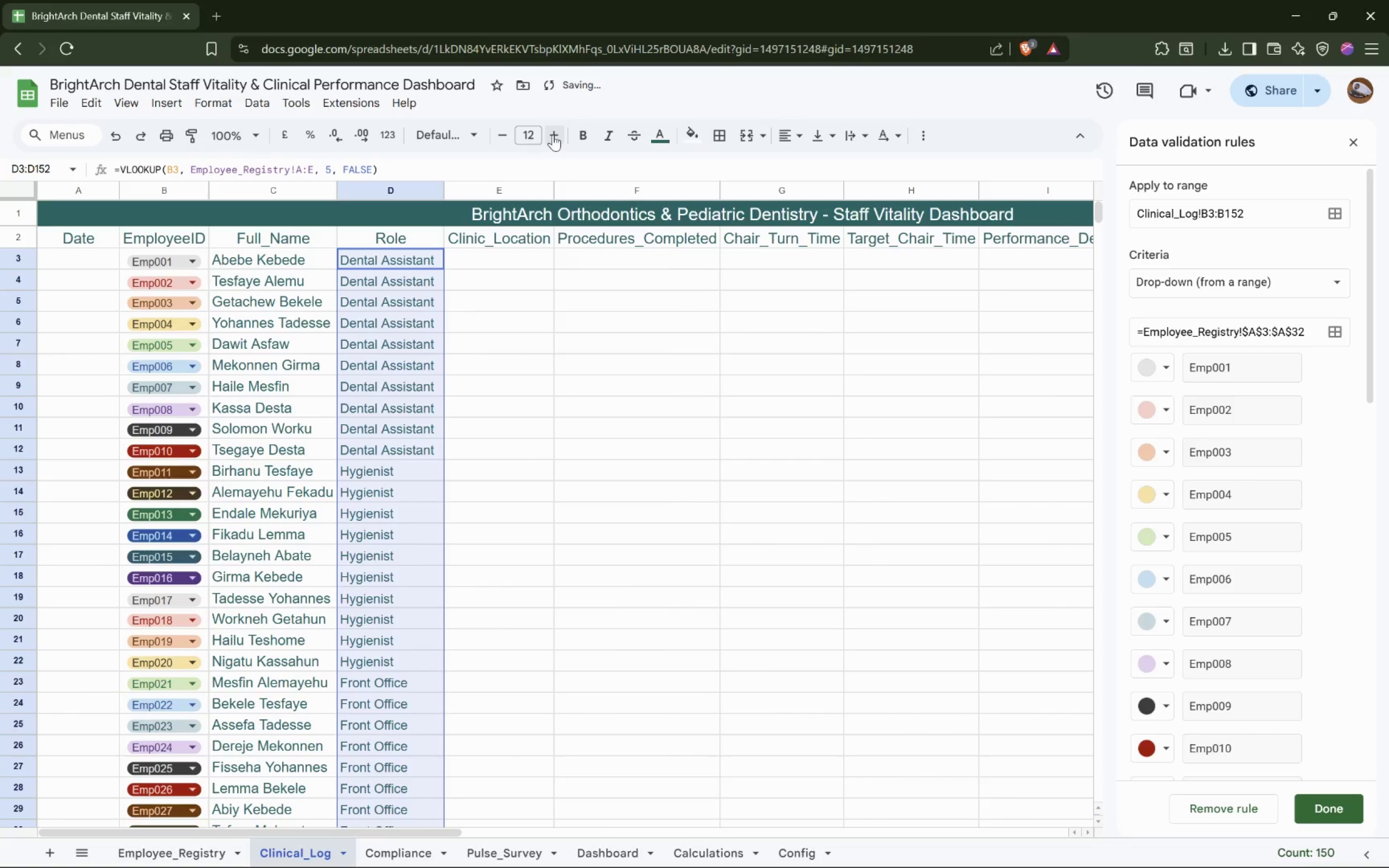 
left_click([553, 135])
 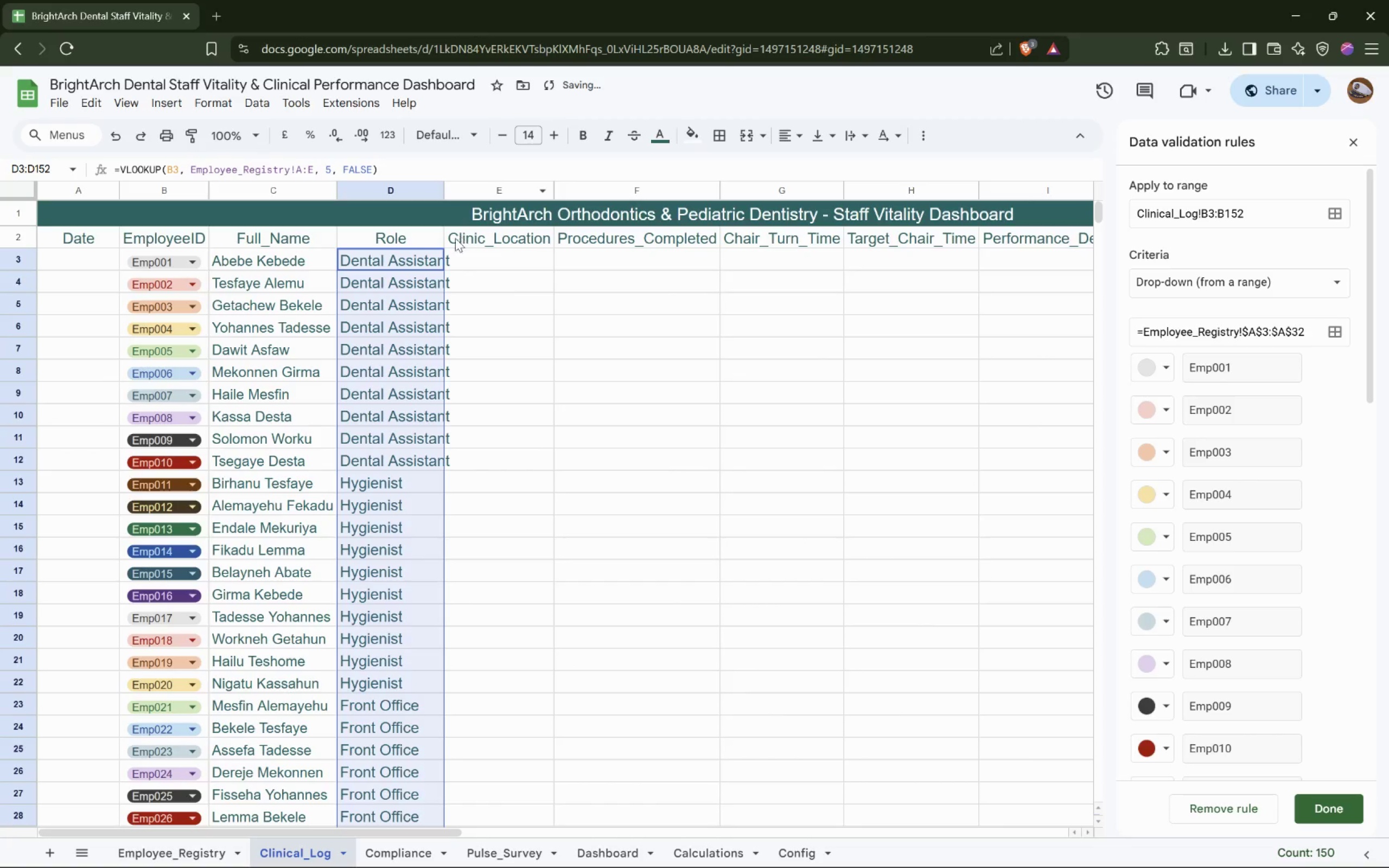 
double_click([445, 194])
 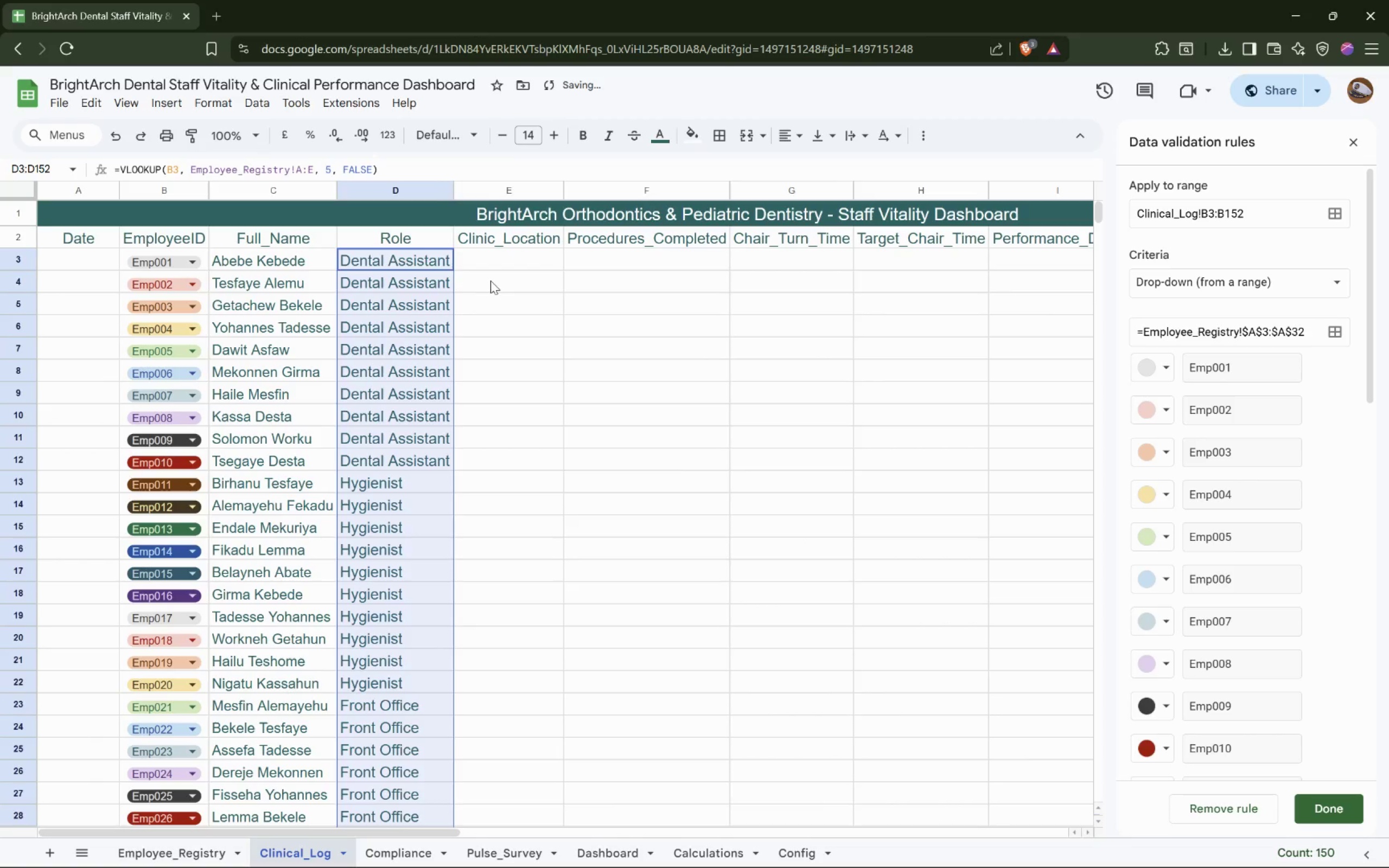 
left_click([494, 304])
 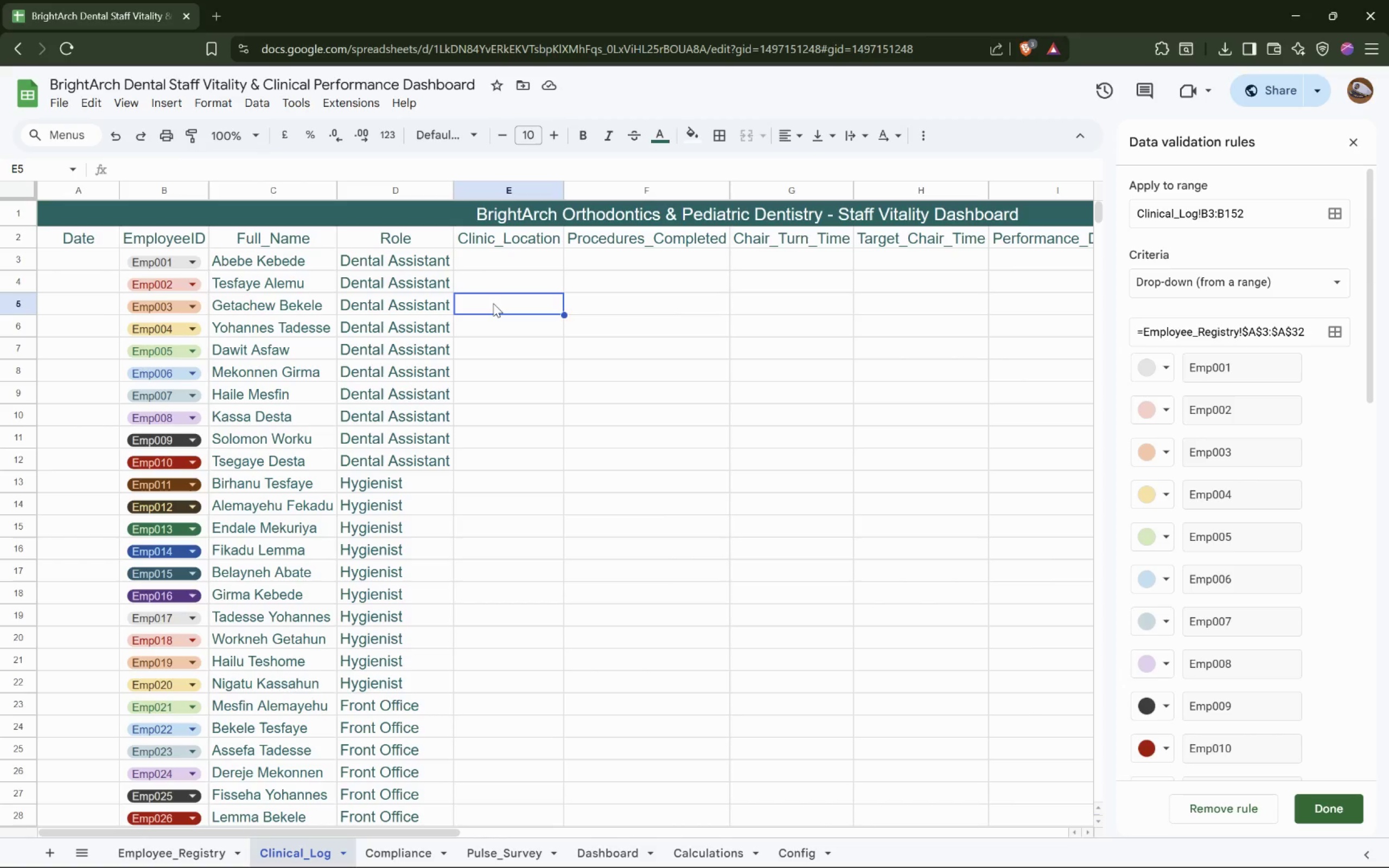 
wait(28.04)
 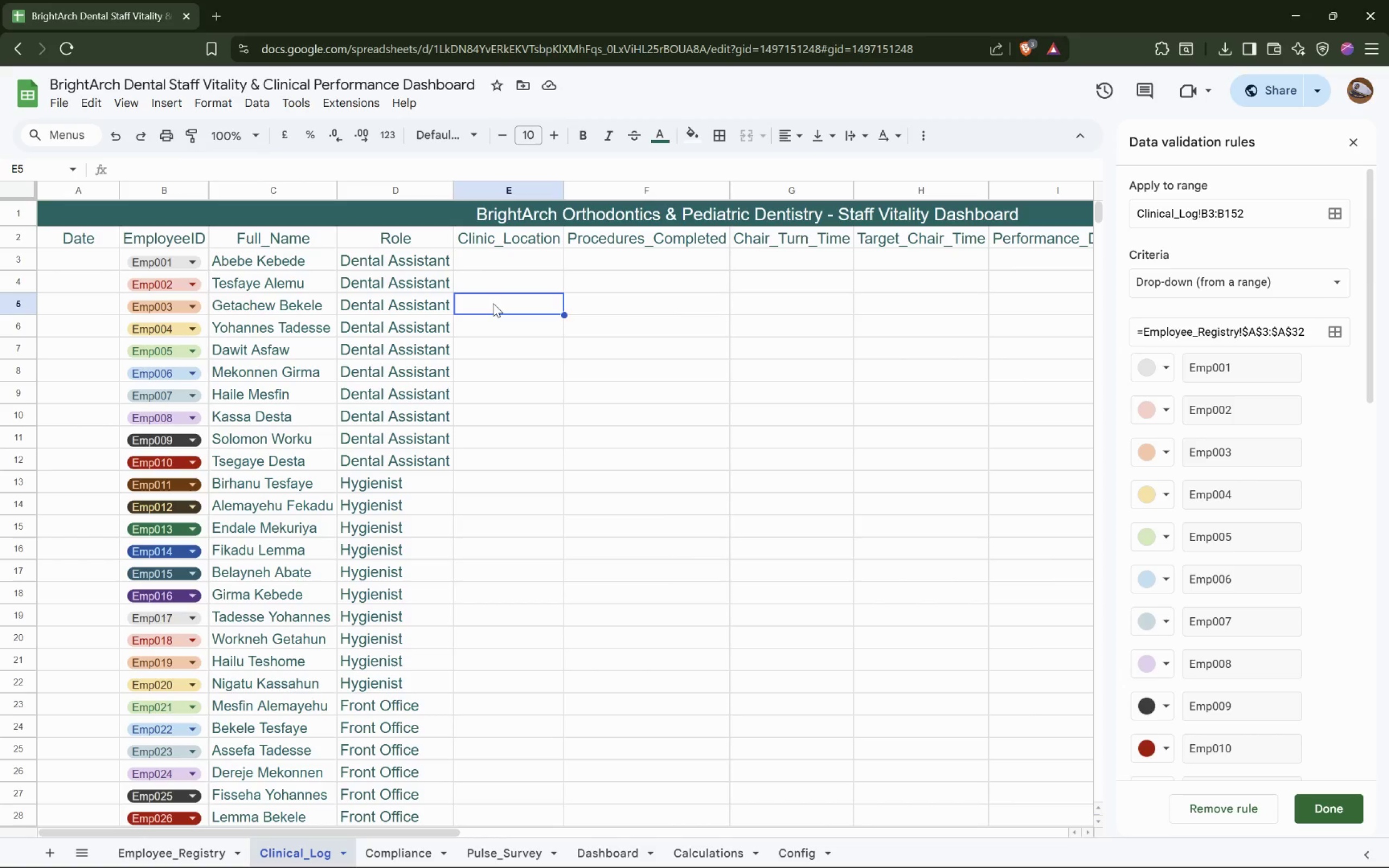 
left_click([497, 257])
 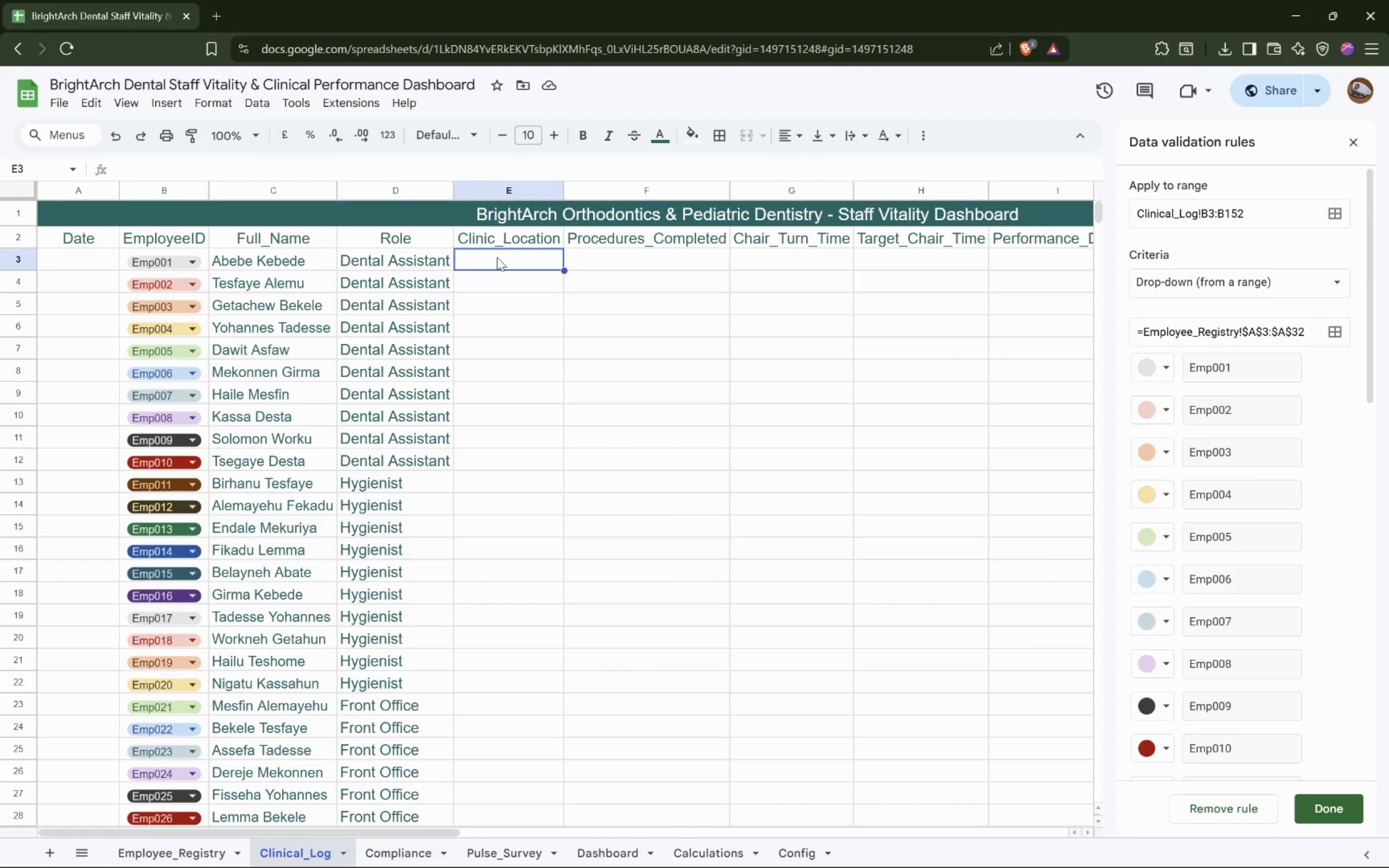 
left_click([512, 278])
 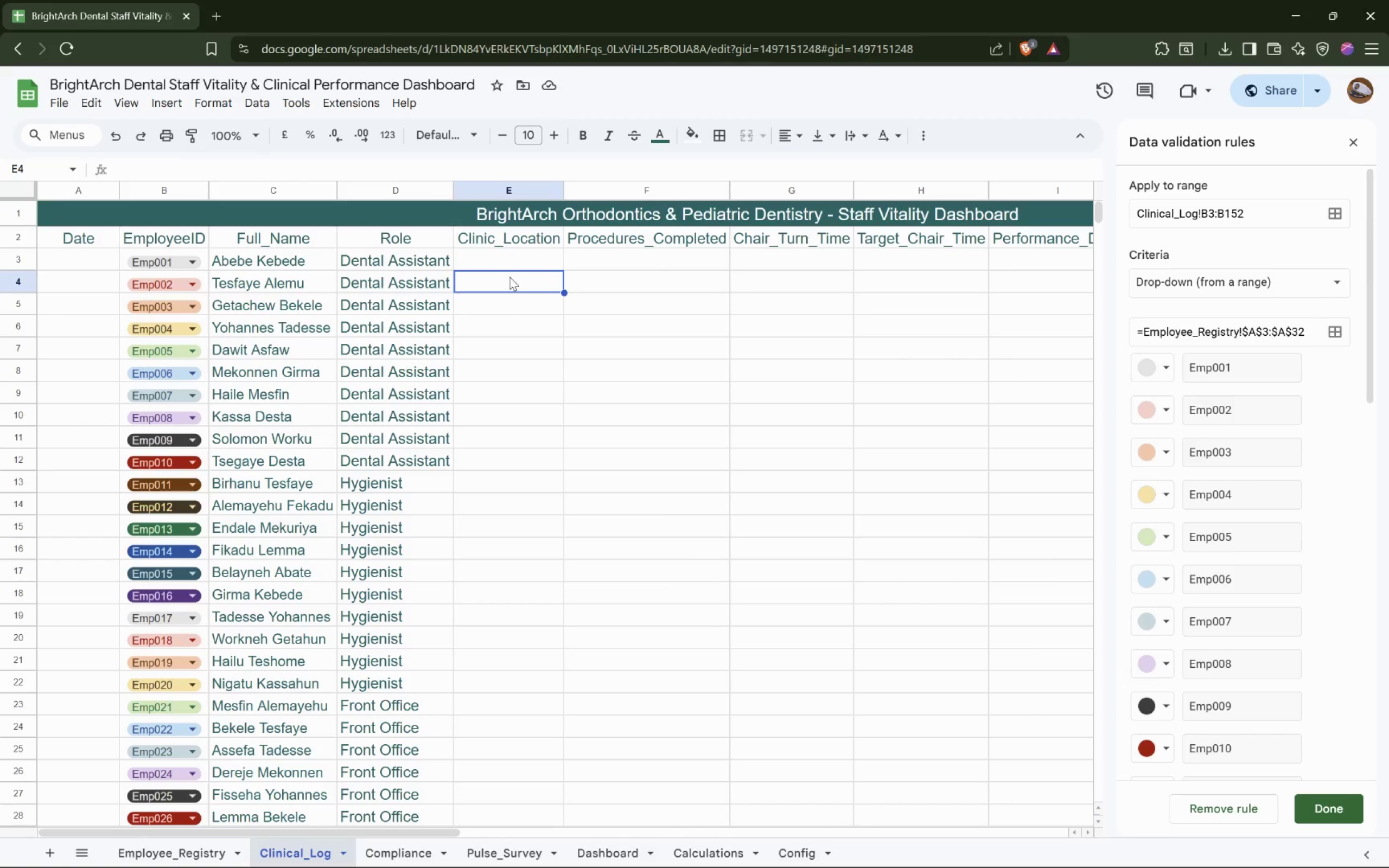 
left_click([500, 255])
 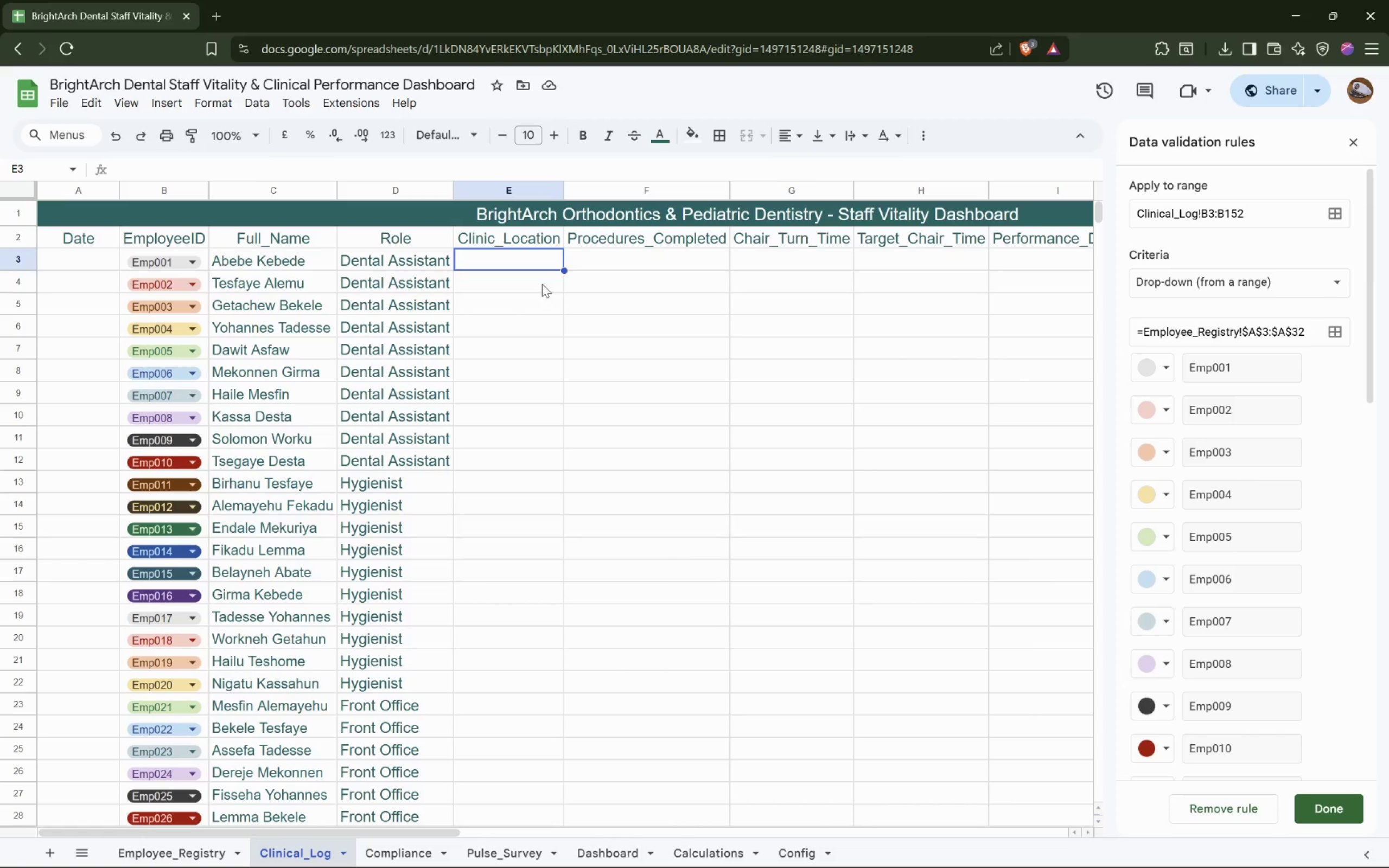 
wait(5.34)
 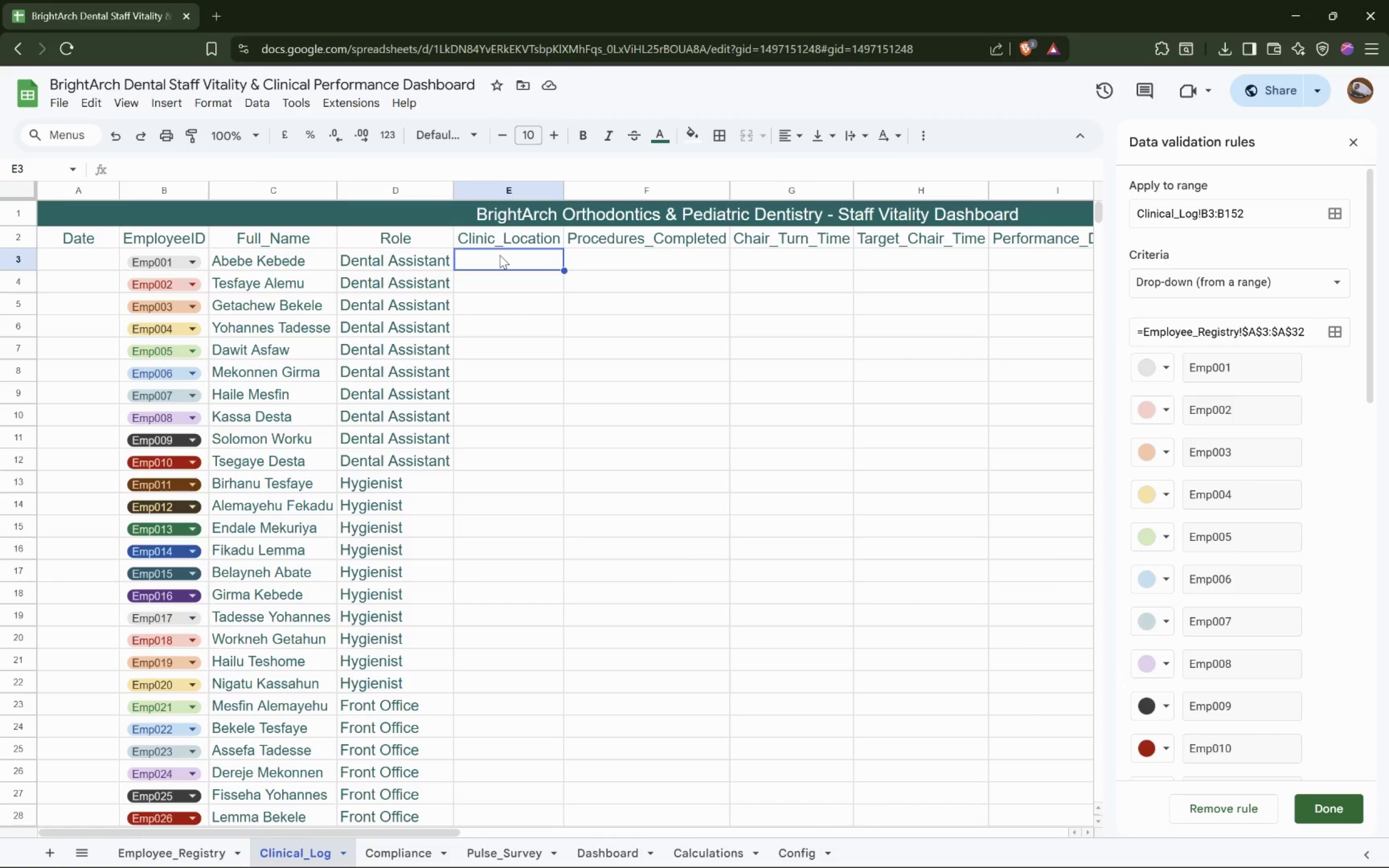 
key(Alt+Tab)